 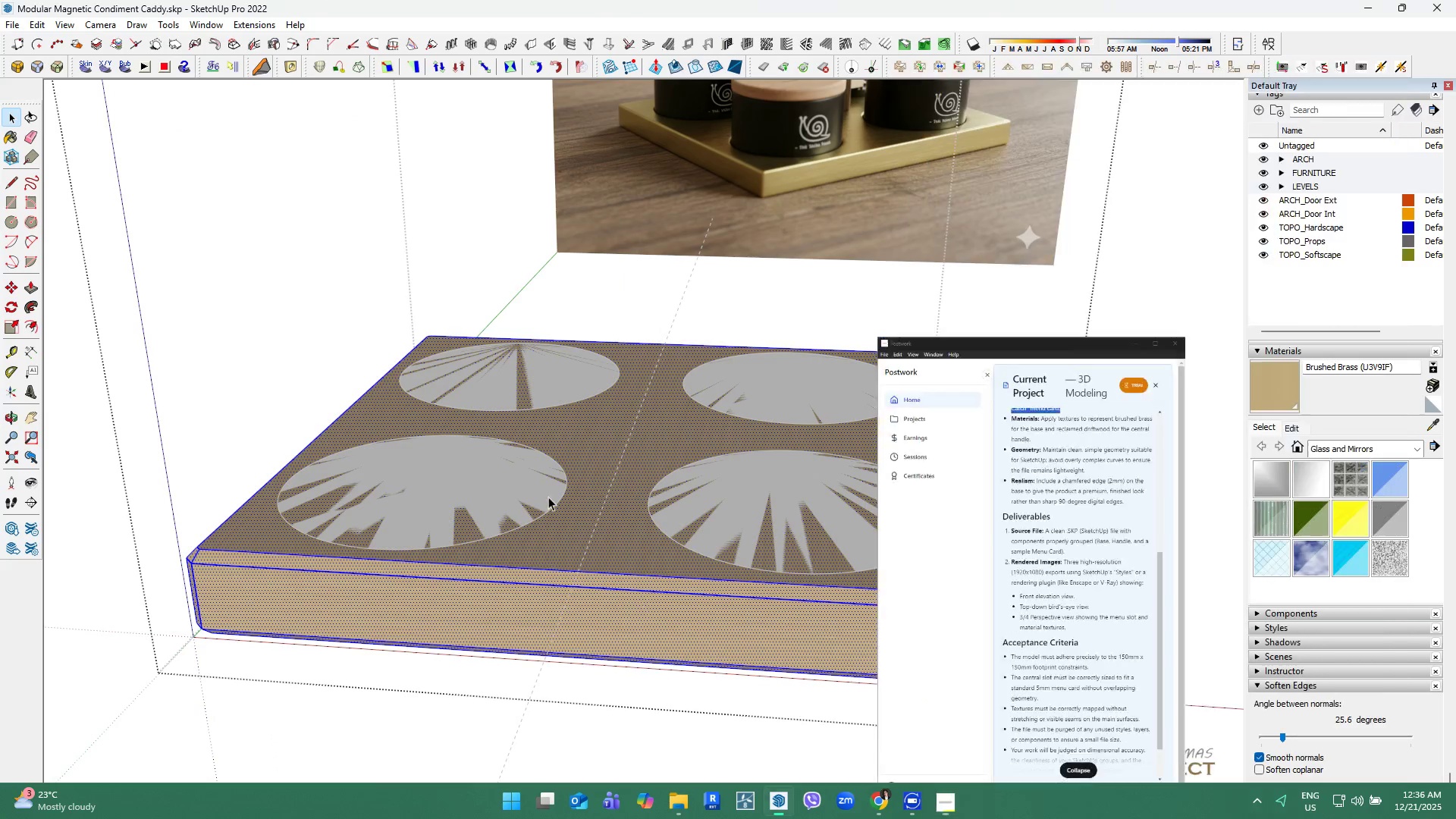 
scroll: coordinate [547, 475], scroll_direction: down, amount: 3.0
 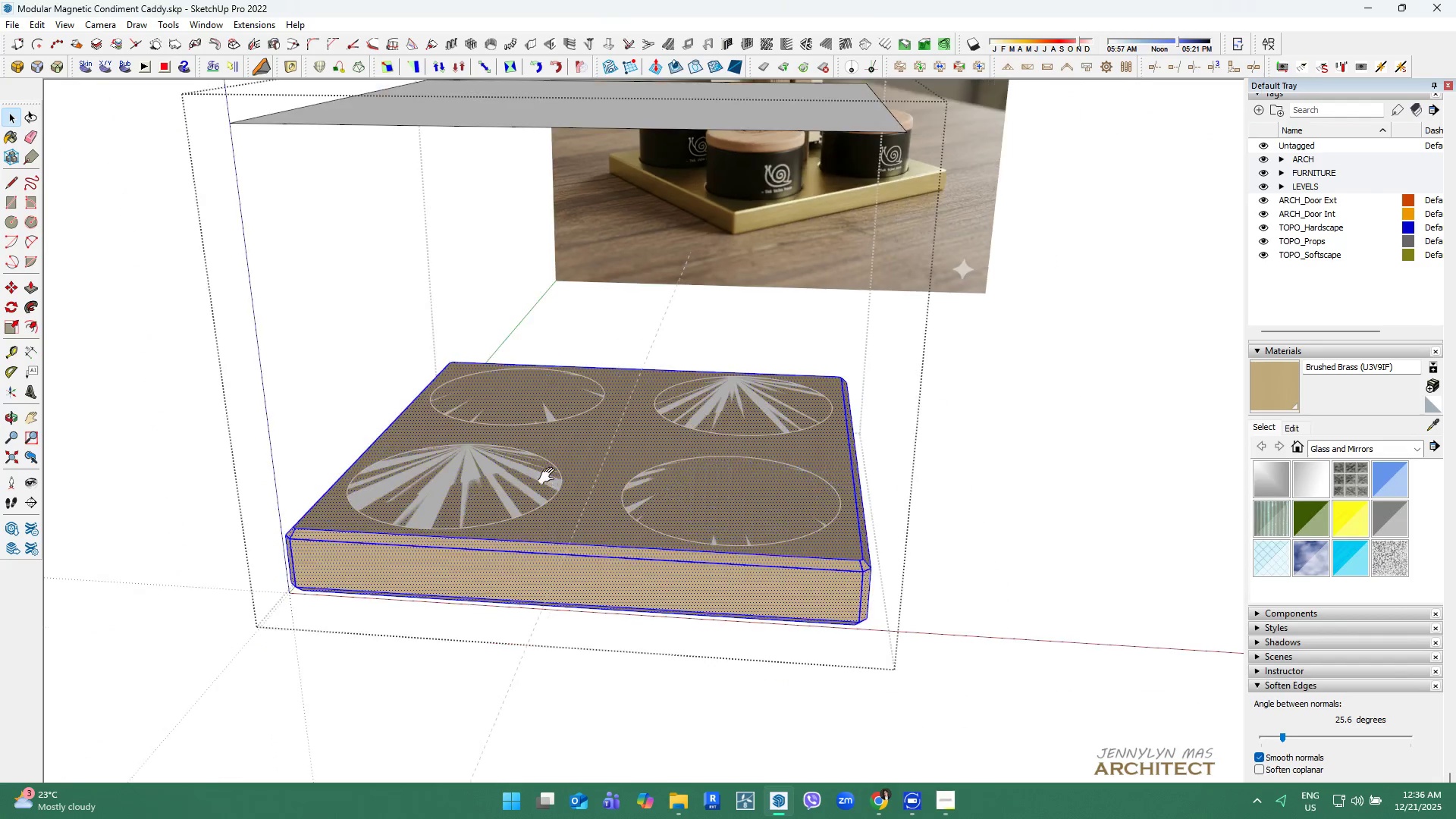 
key(Space)
 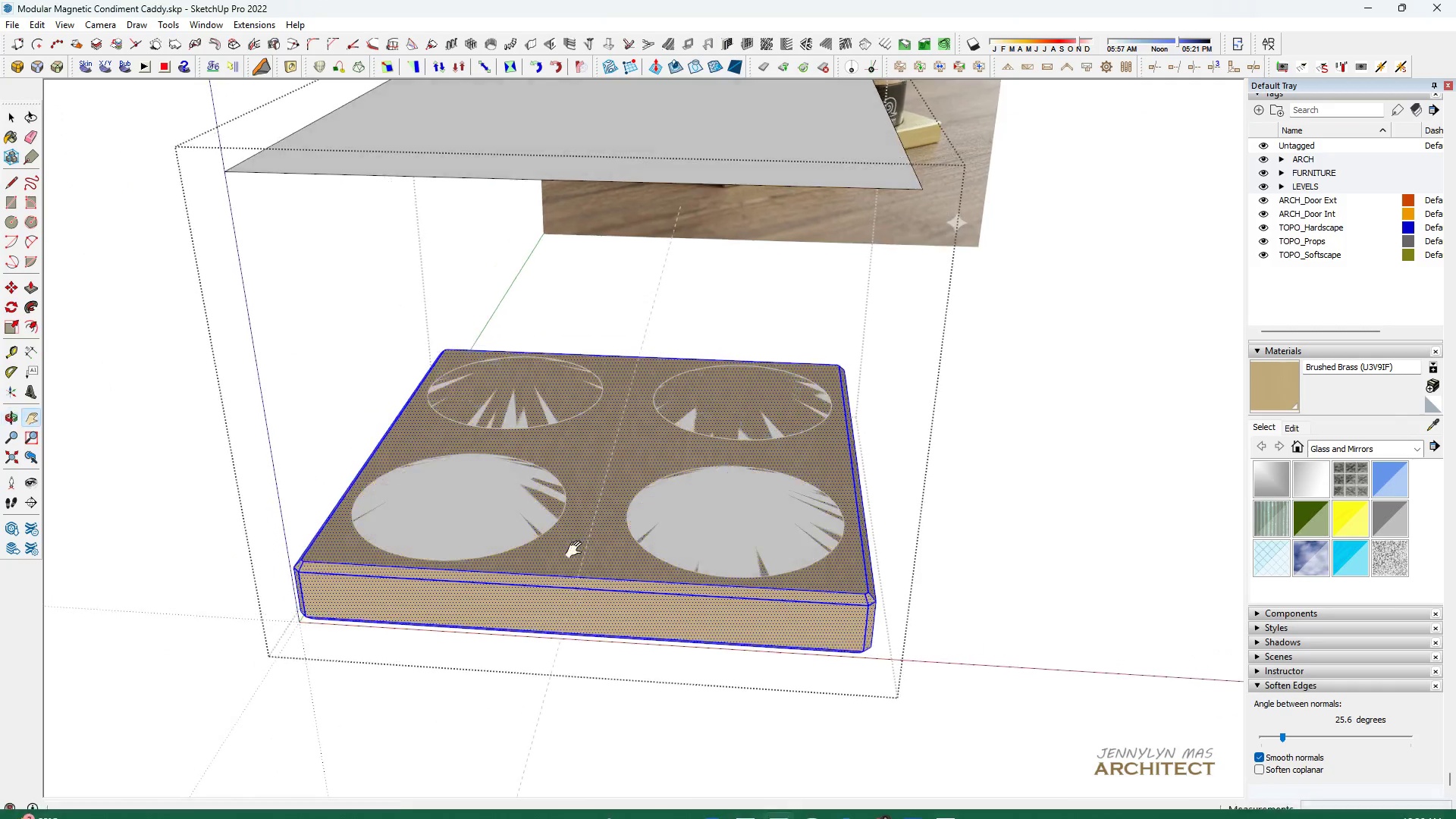 
right_click([600, 471])
 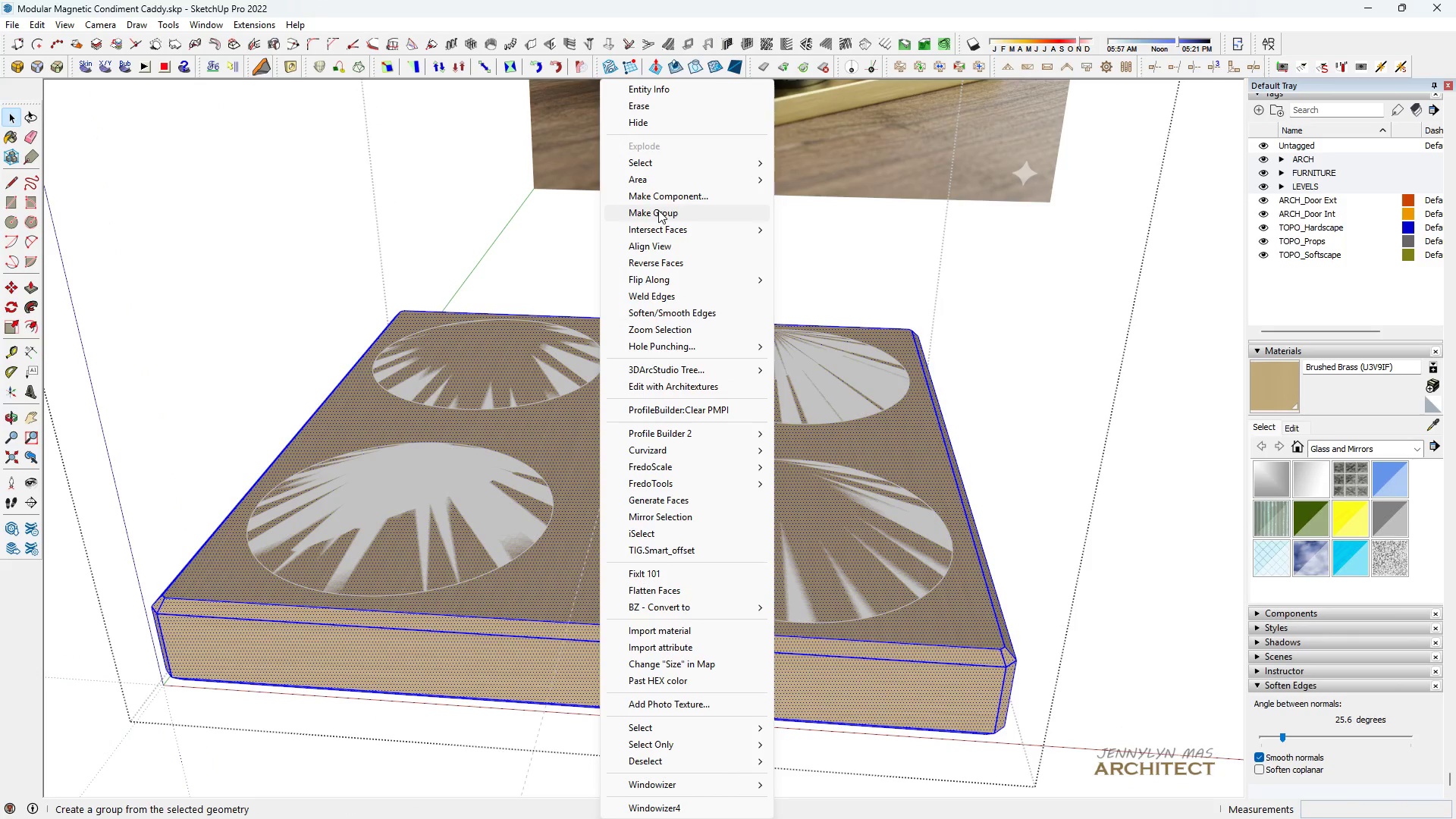 
scroll: coordinate [594, 505], scroll_direction: up, amount: 3.0
 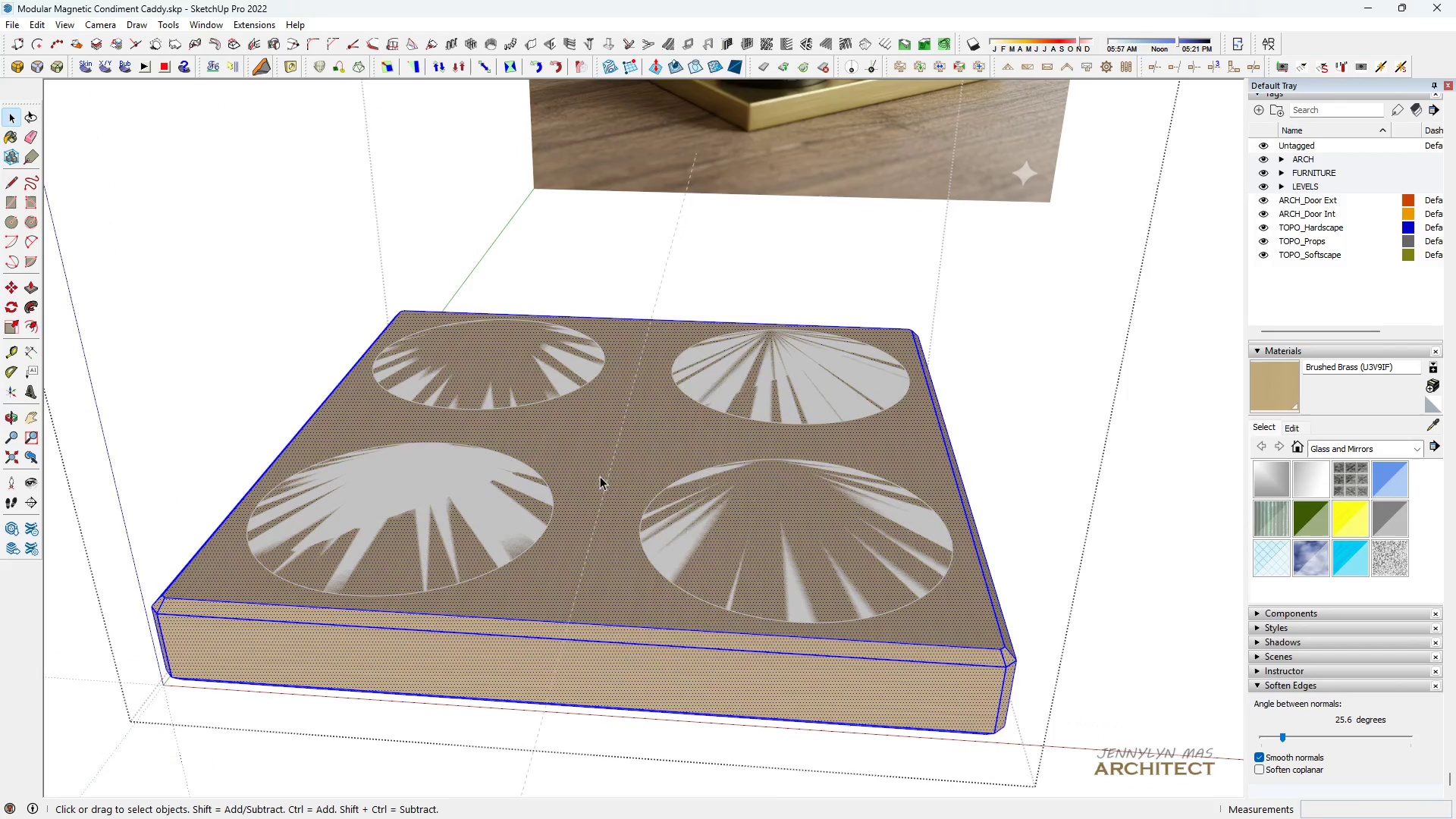 
left_click([658, 210])
 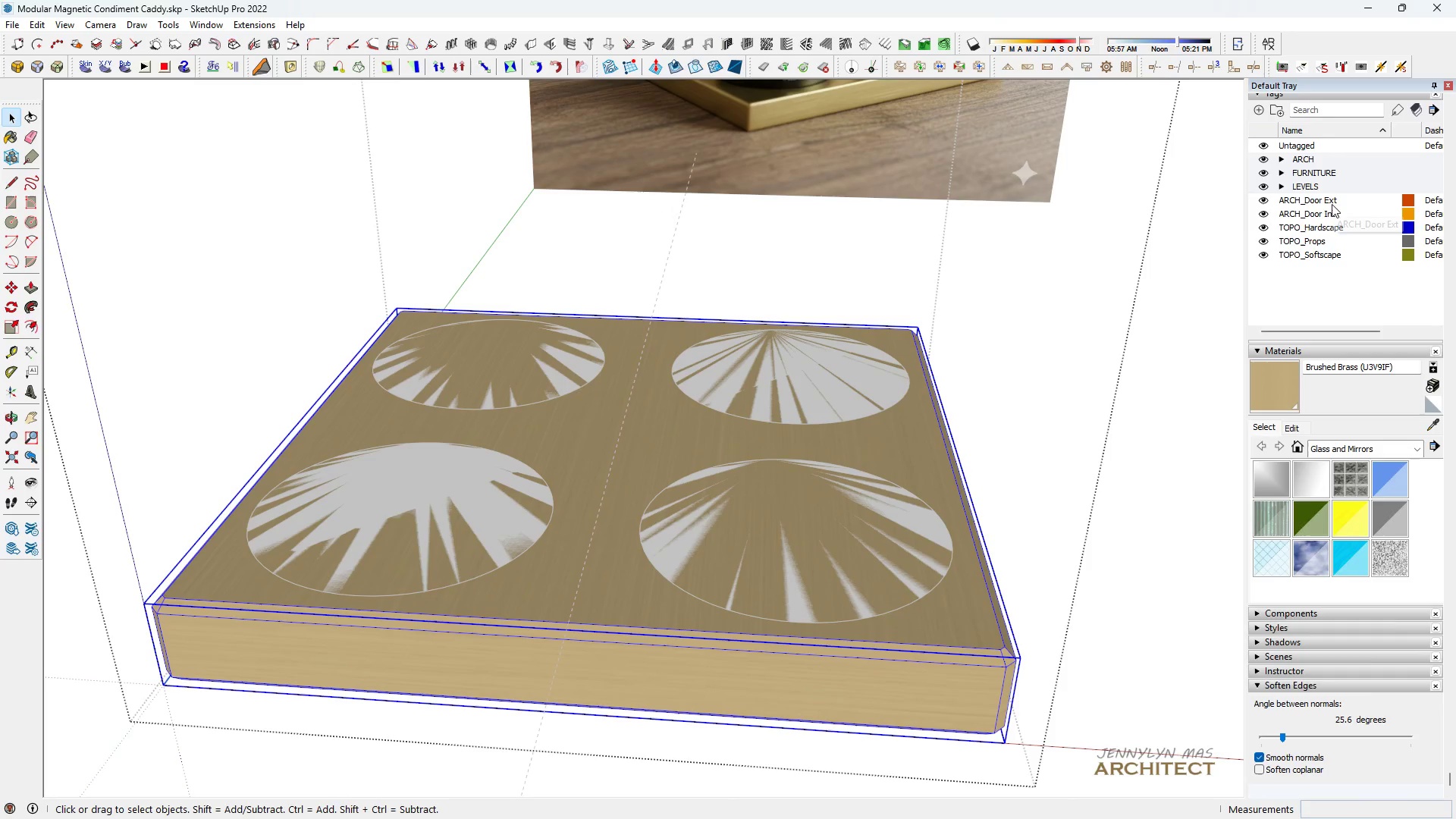 
scroll: coordinate [1331, 202], scroll_direction: up, amount: 1.0
 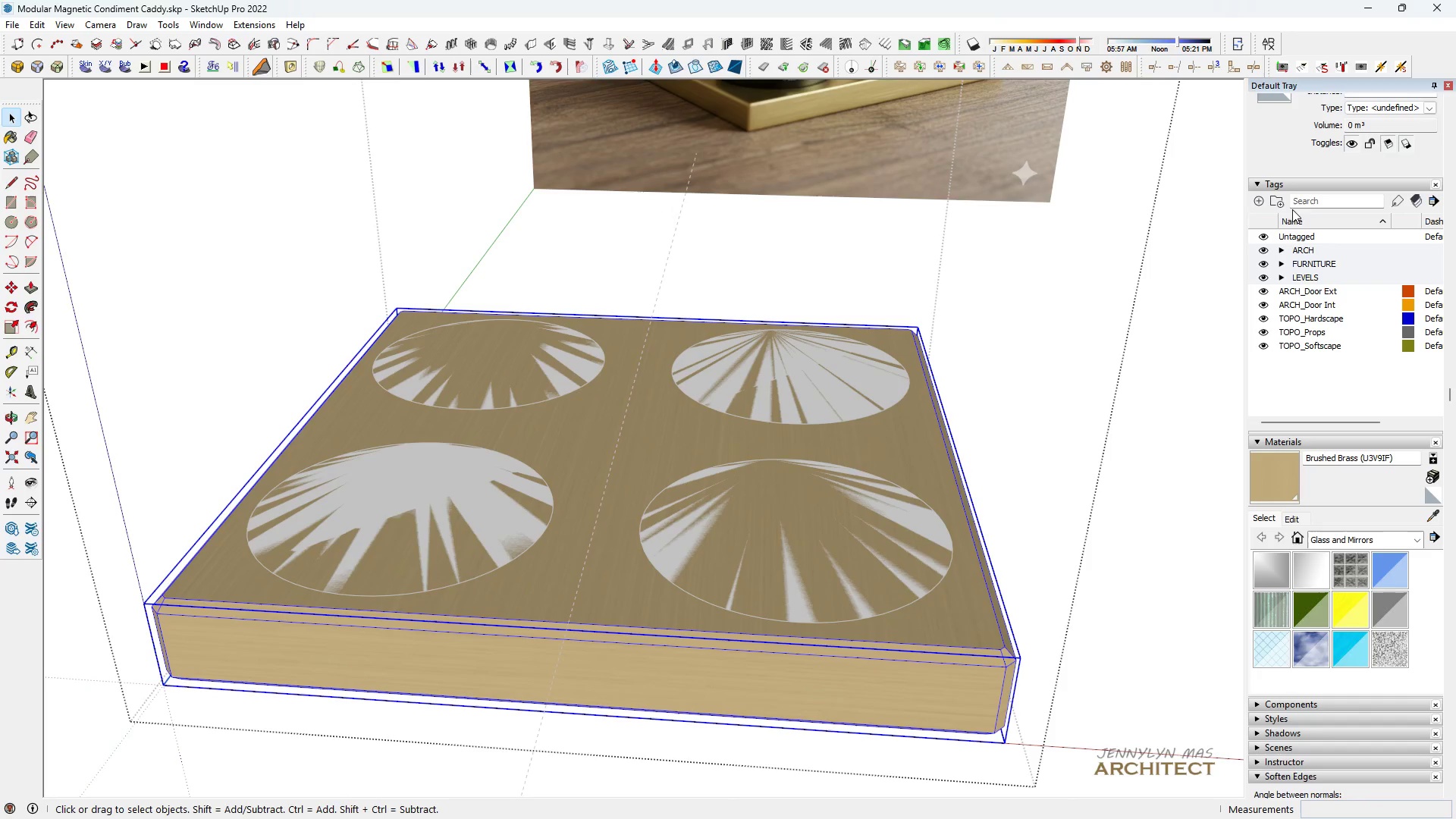 
left_click([1260, 209])
 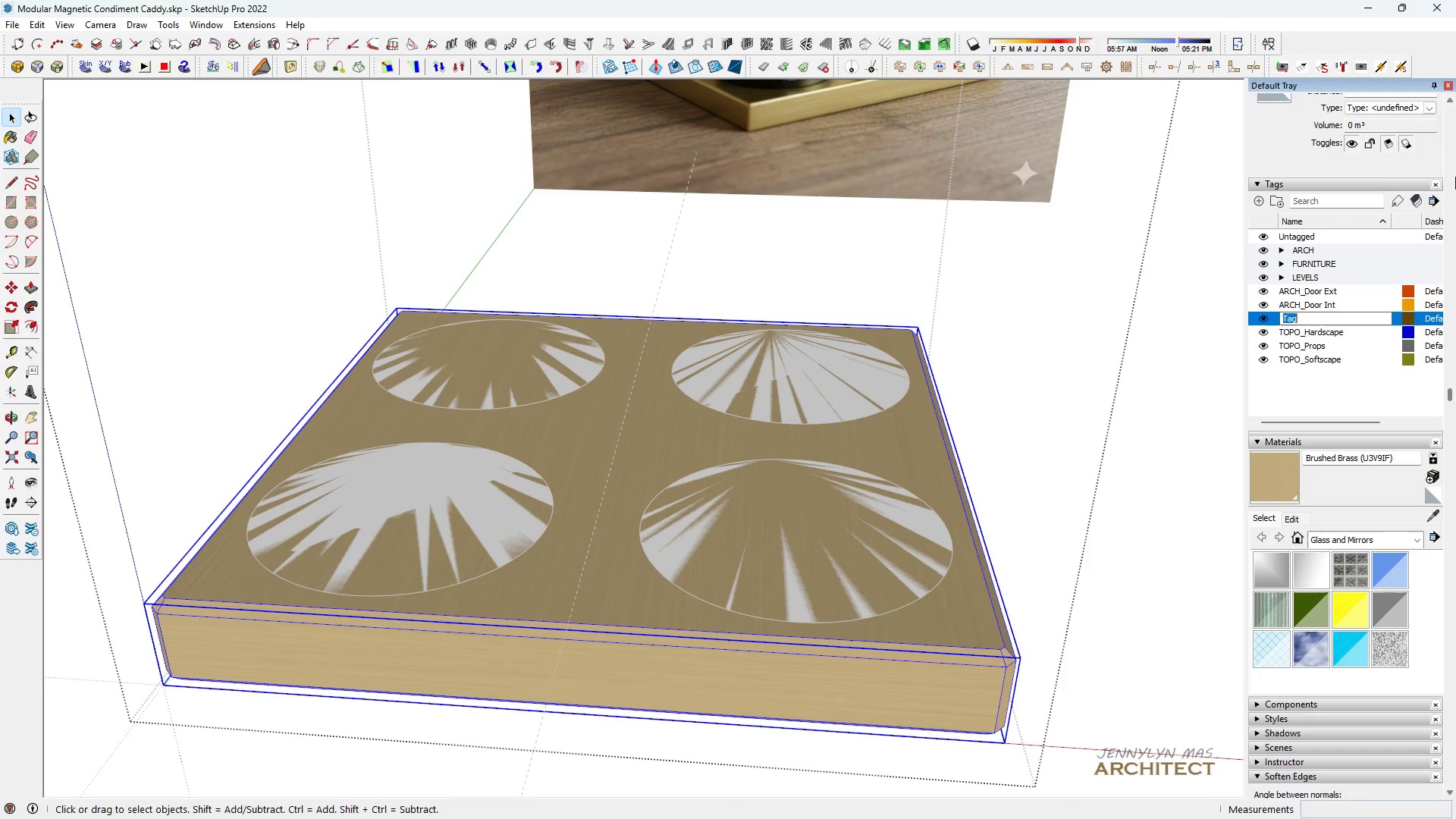 
type(BASE)
 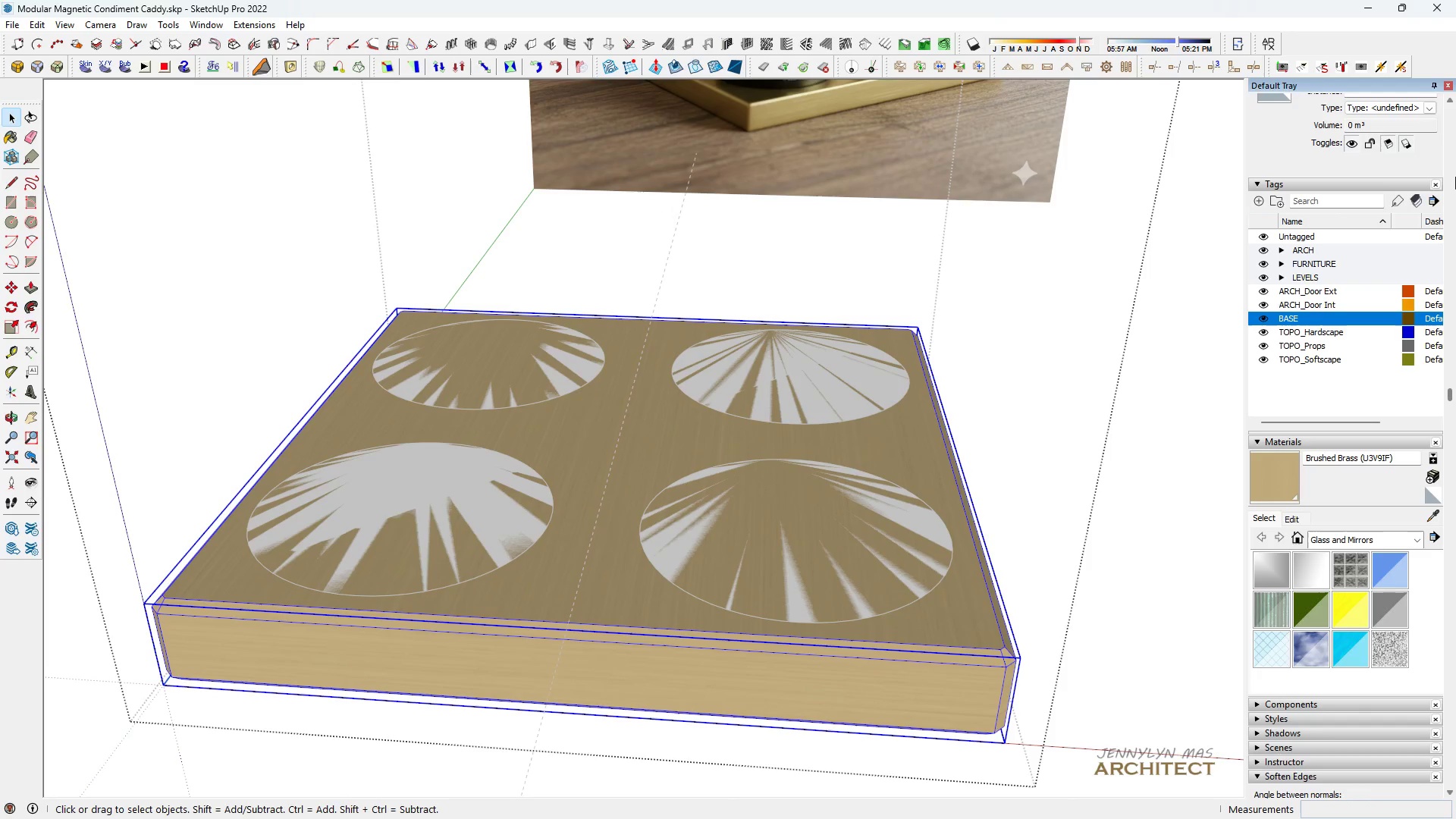 
 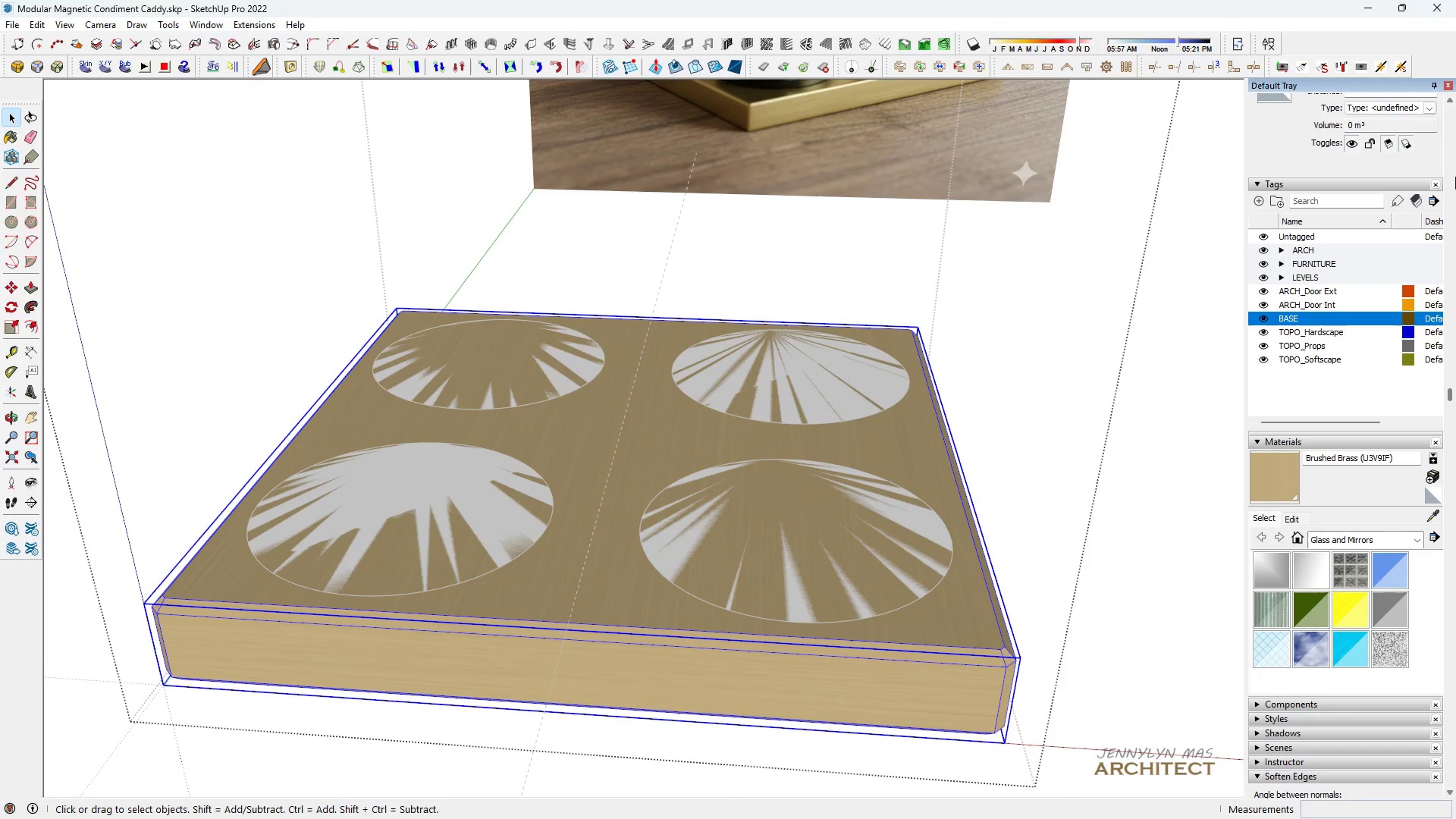 
key(Enter)
 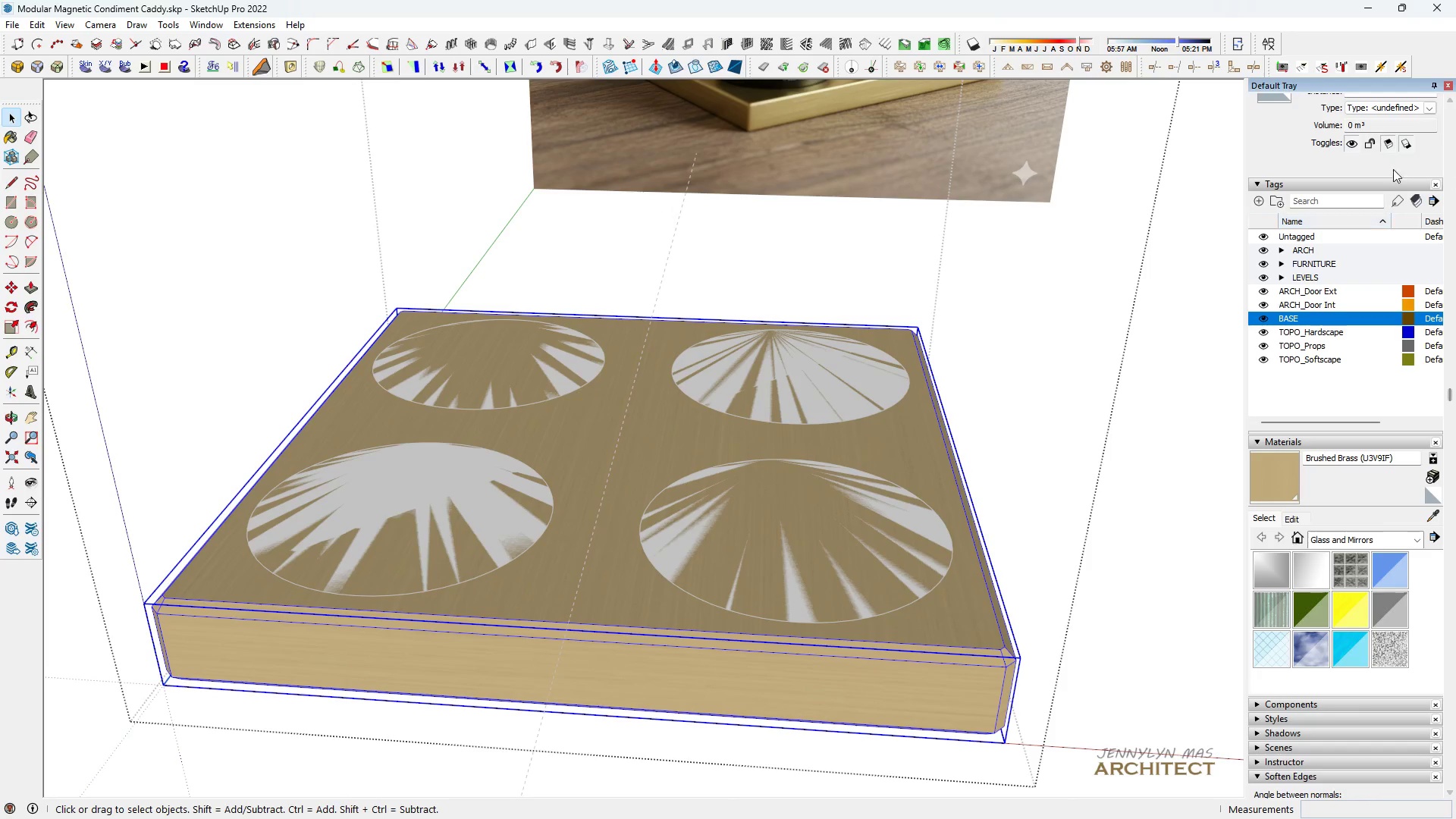 
left_click([1405, 140])
 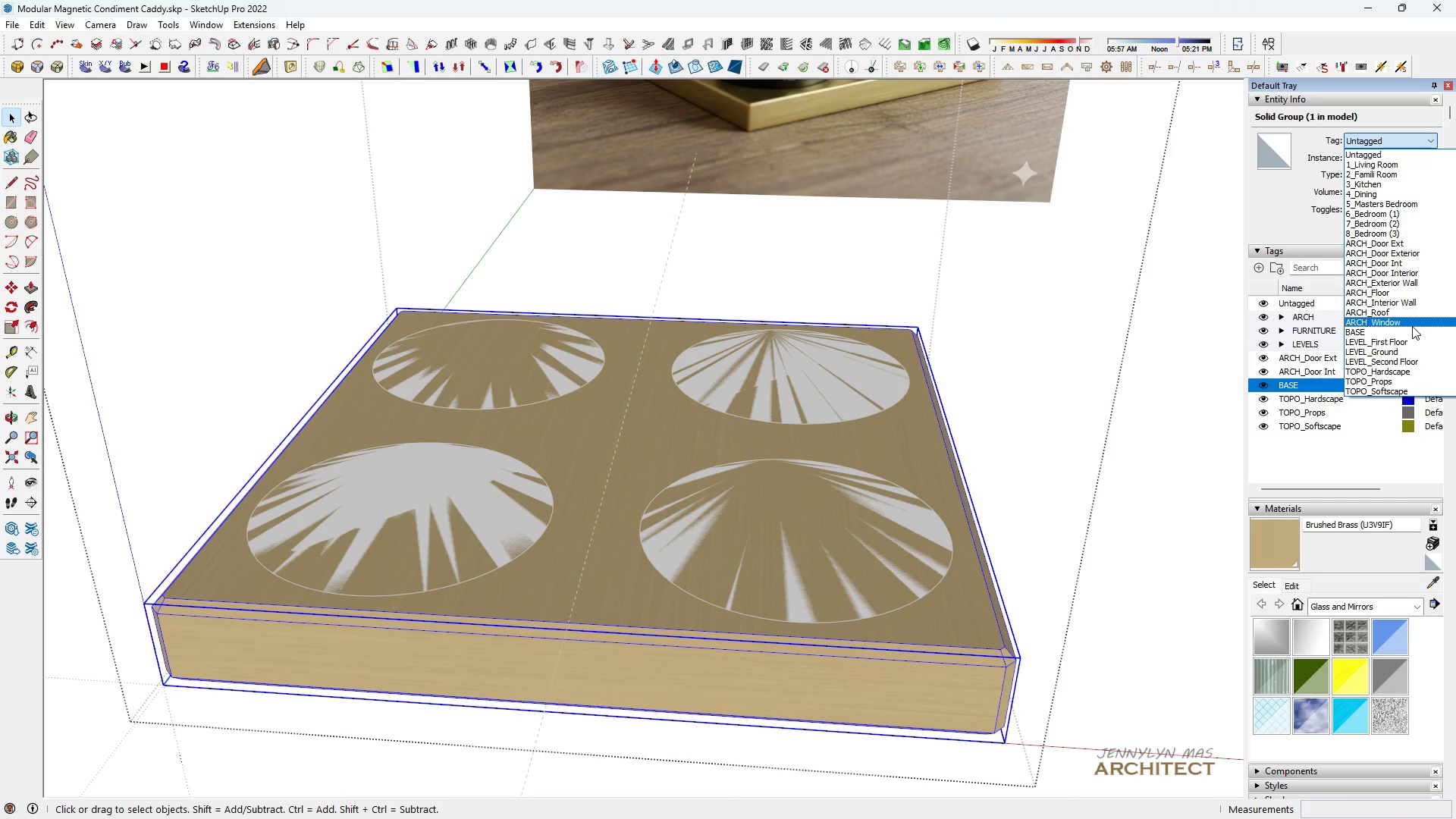 
scroll: coordinate [1412, 133], scroll_direction: up, amount: 3.0
 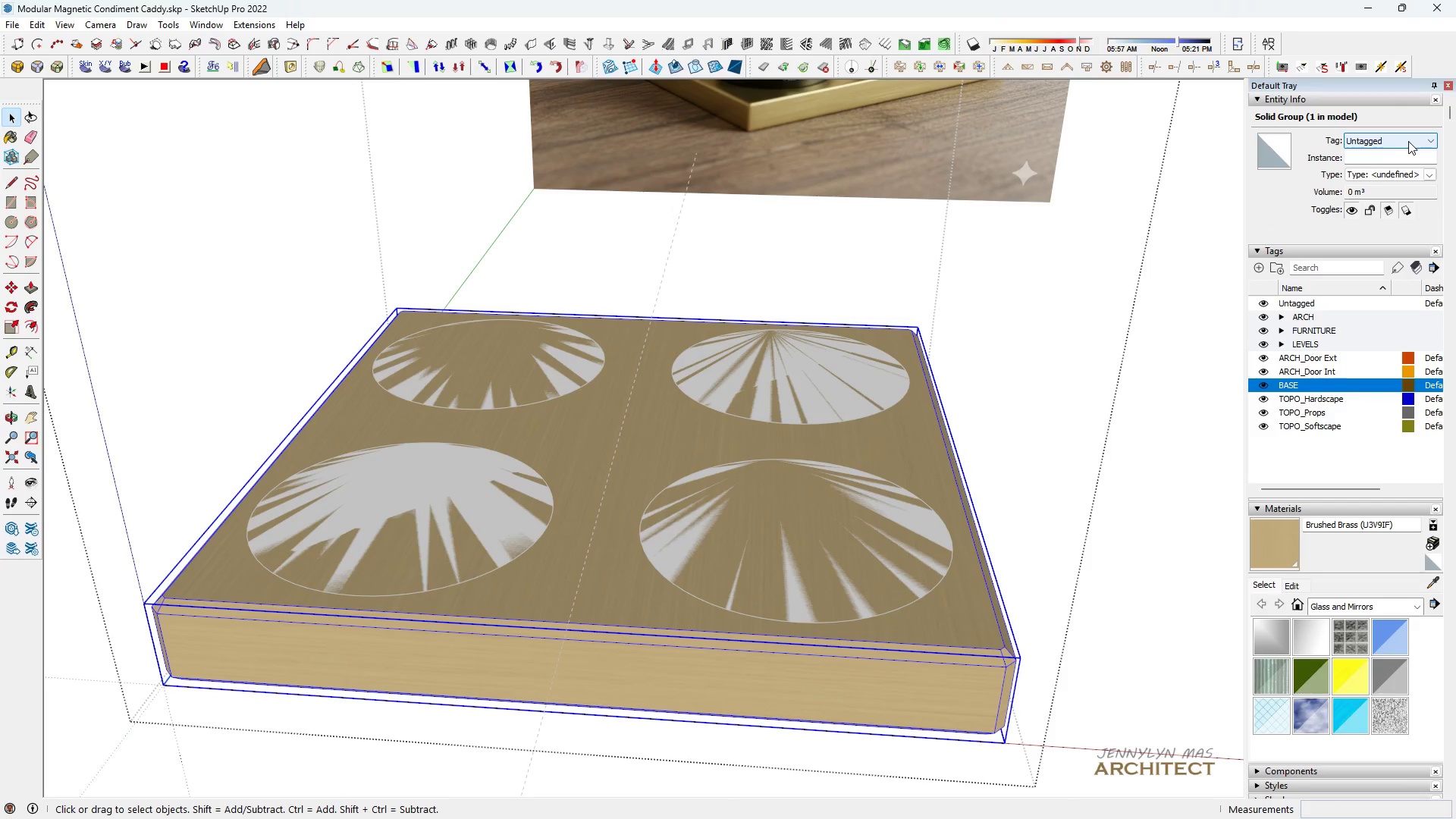 
left_click([1413, 335])
 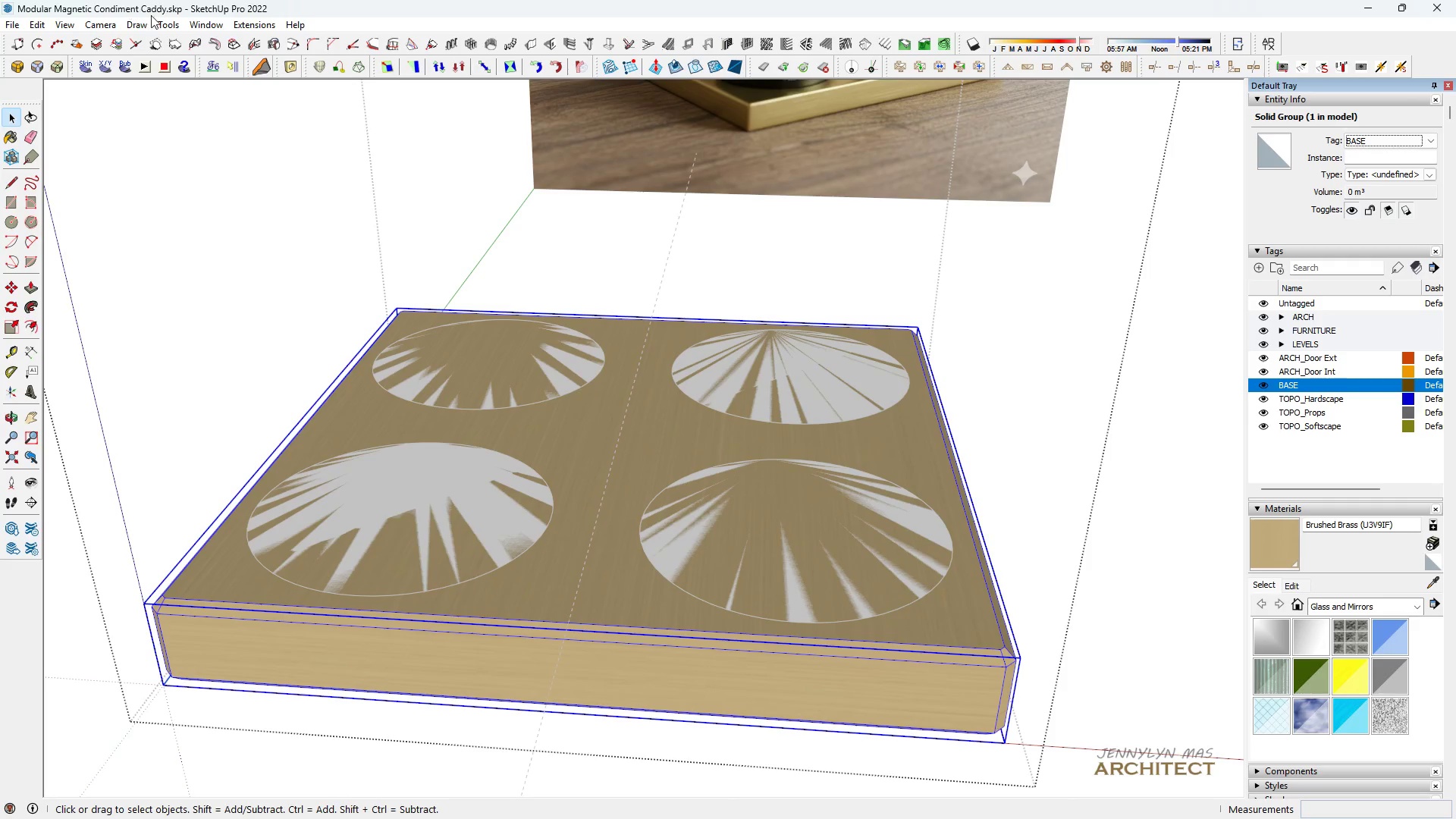 
left_click([168, 23])
 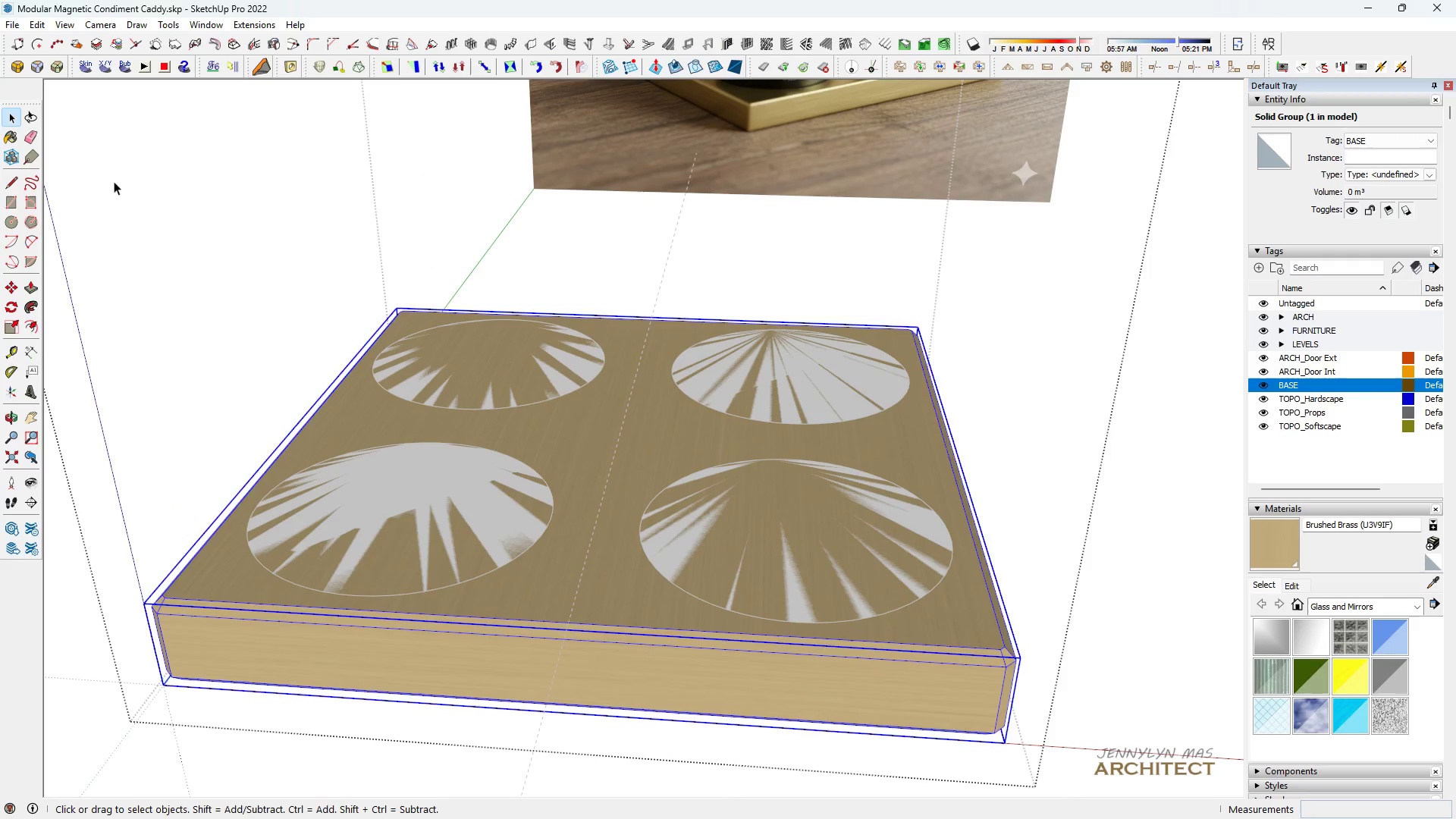 
double_click([215, 20])
 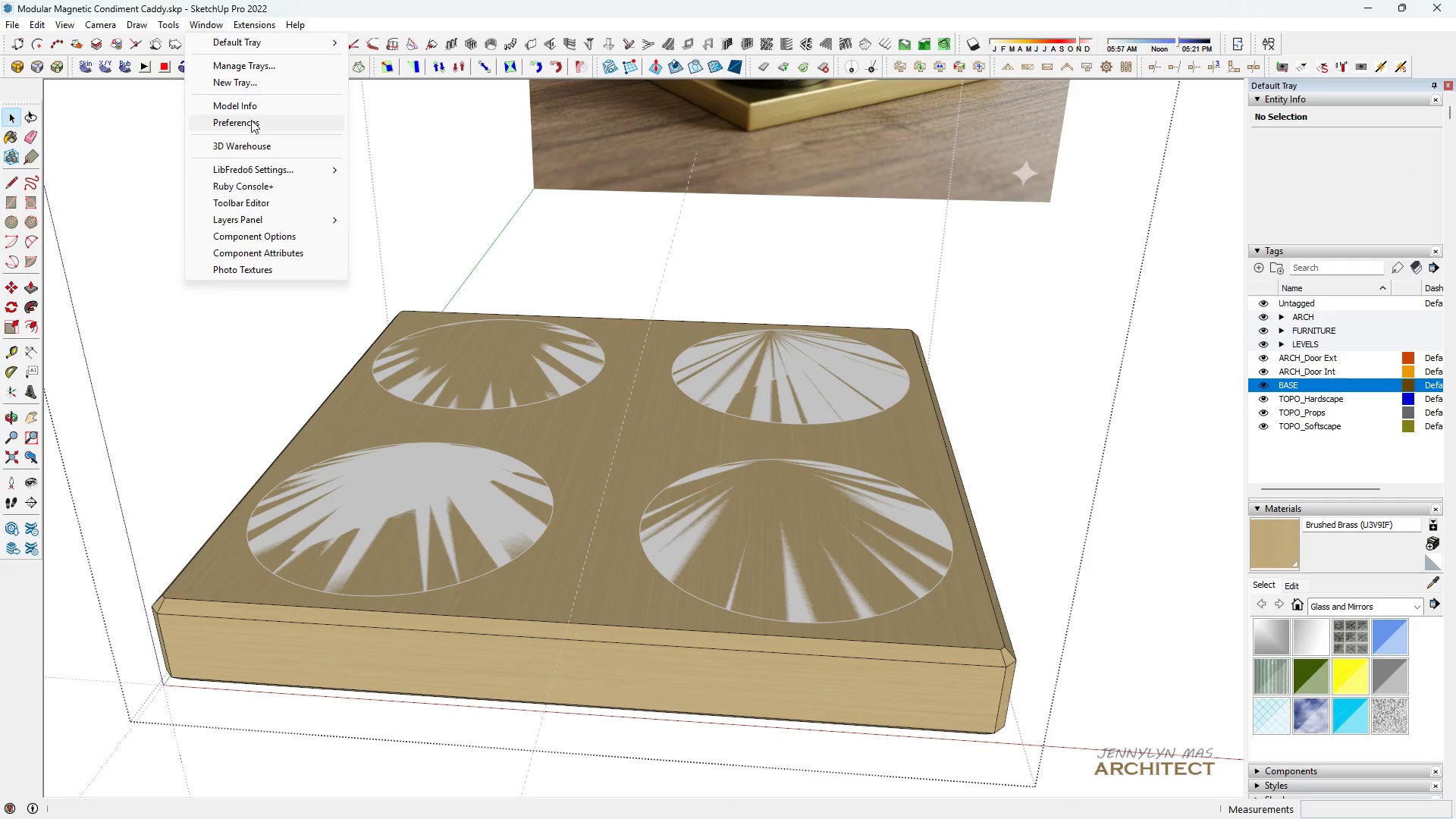 
left_click([251, 120])
 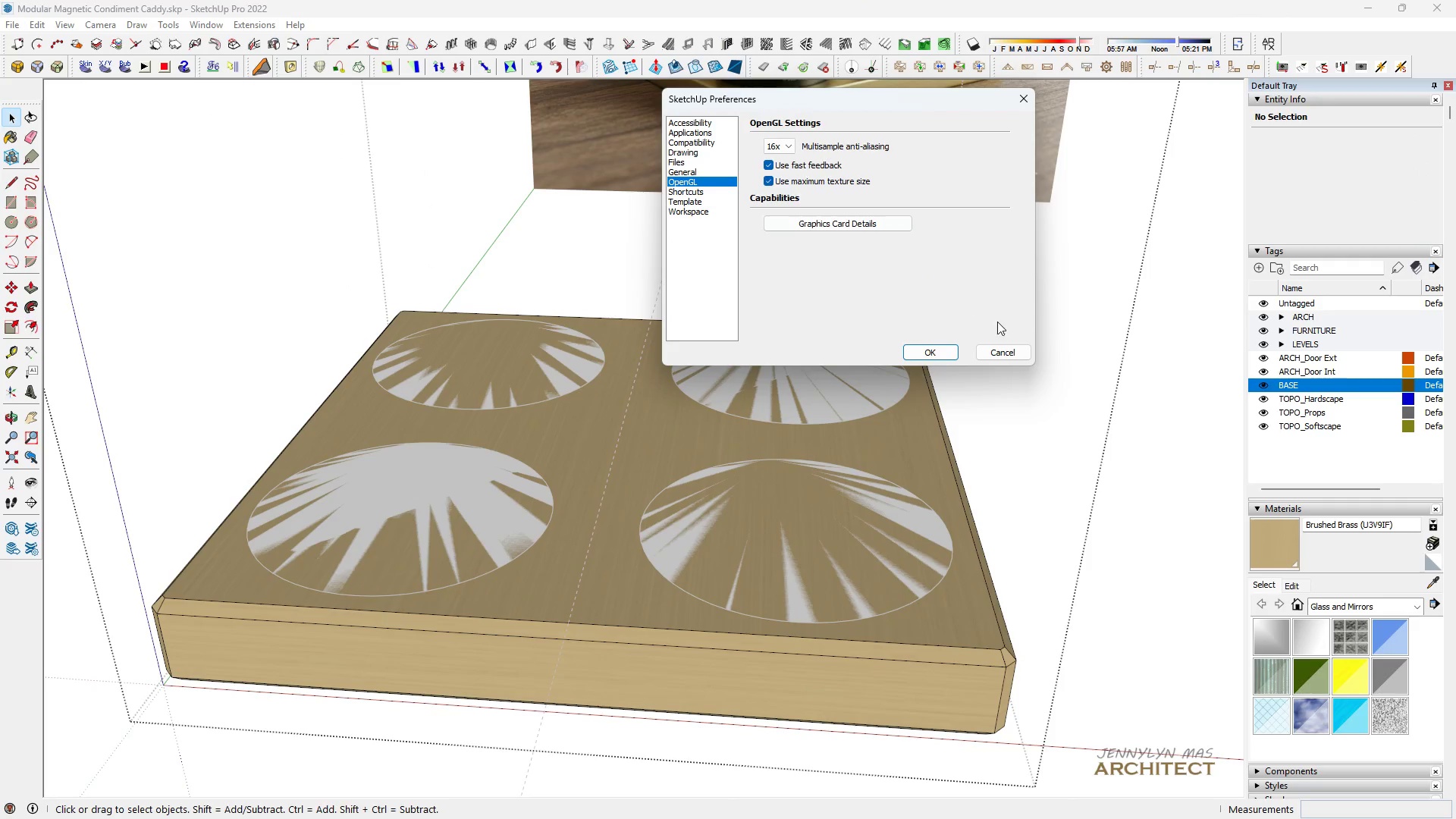 
left_click([1006, 356])
 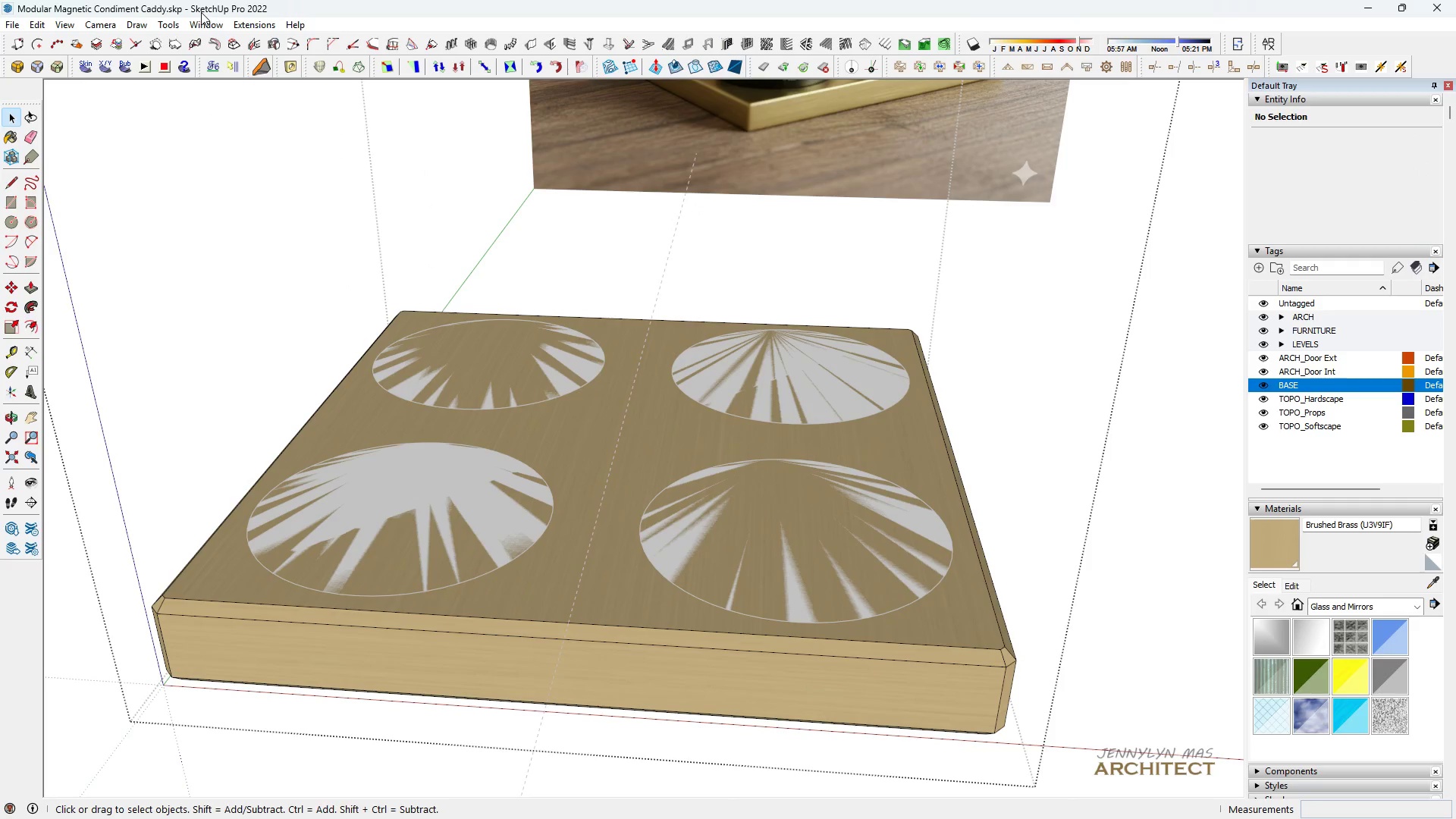 
left_click([209, 26])
 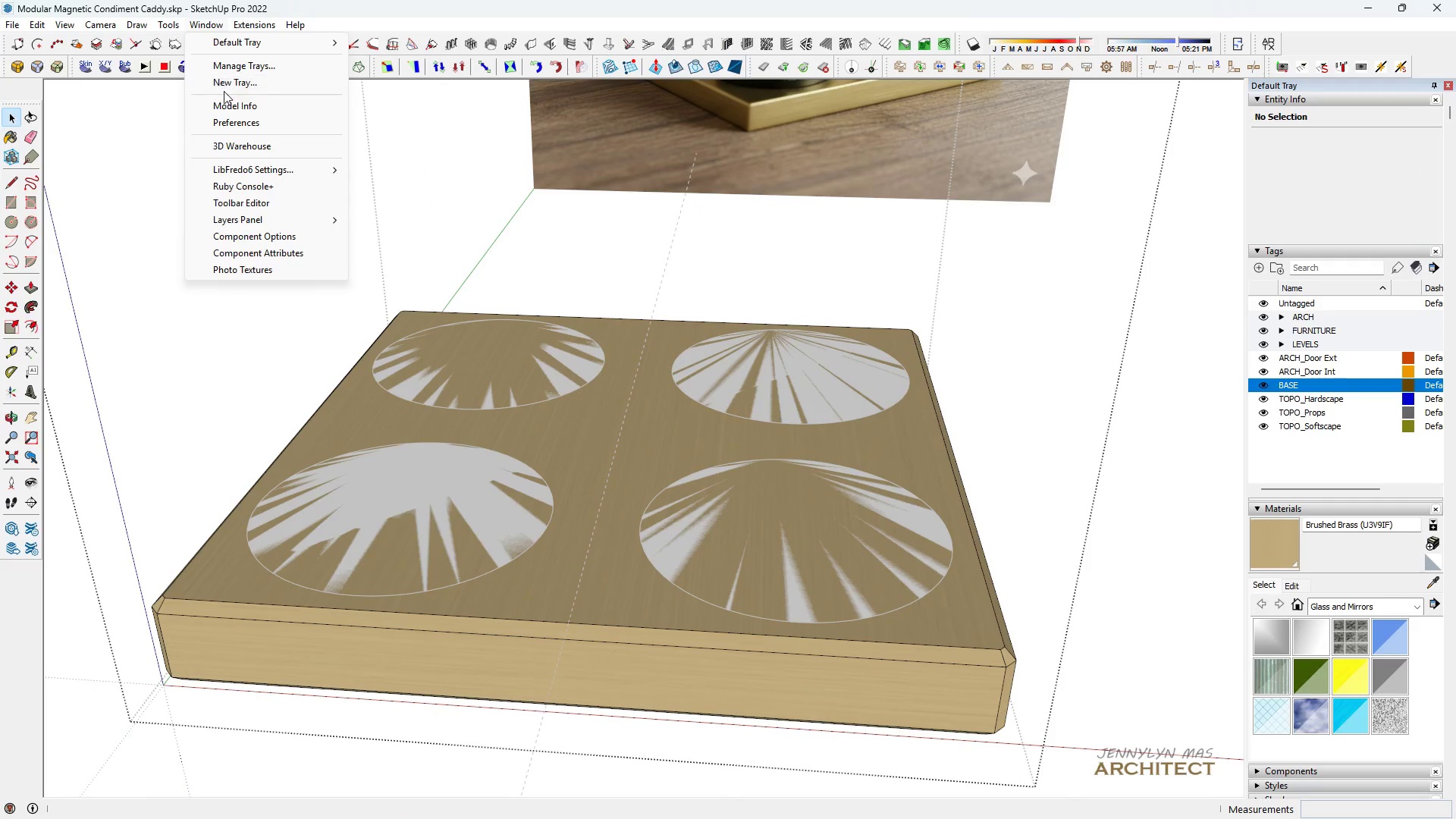 
left_click([224, 99])
 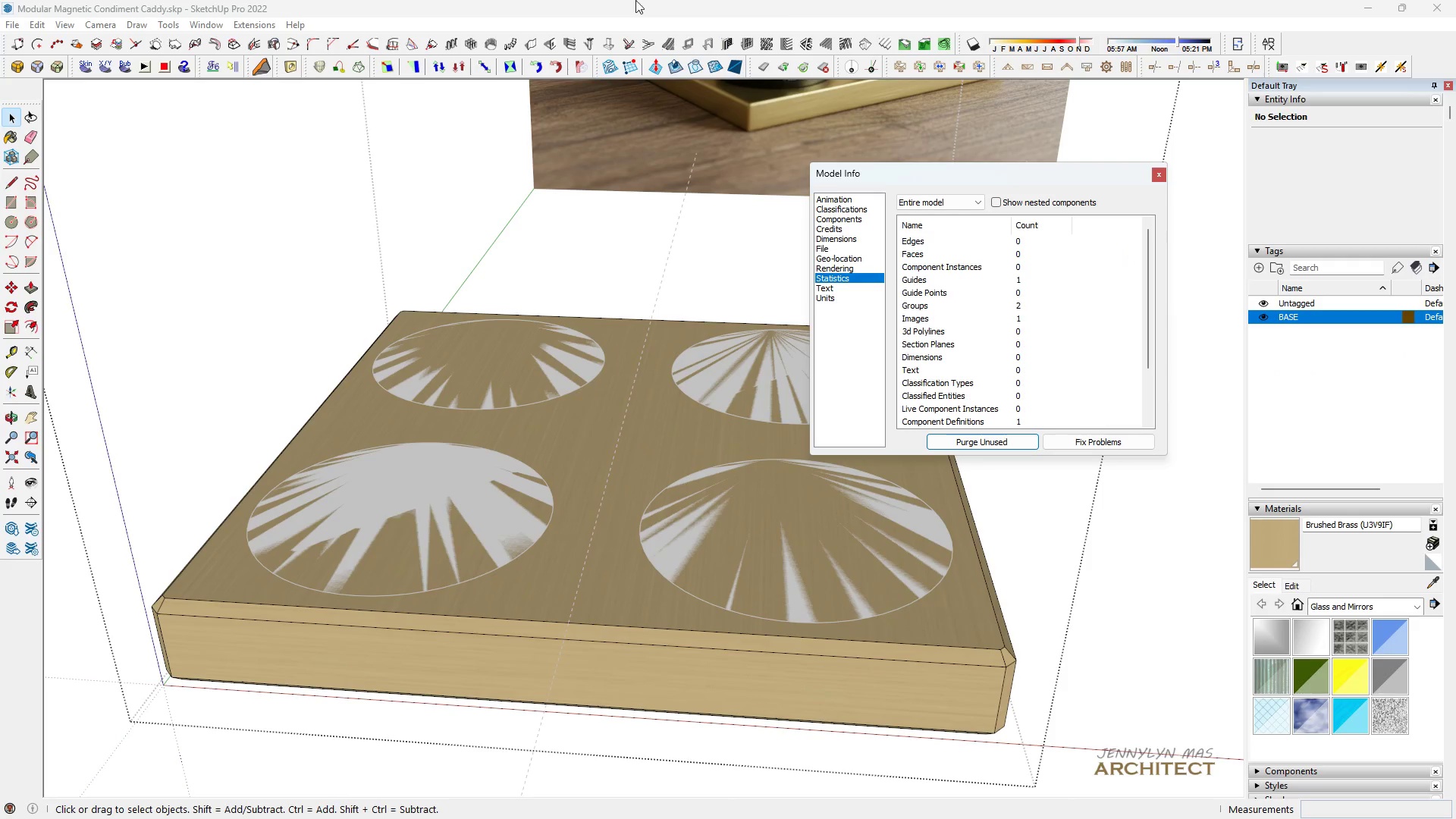 
wait(7.08)
 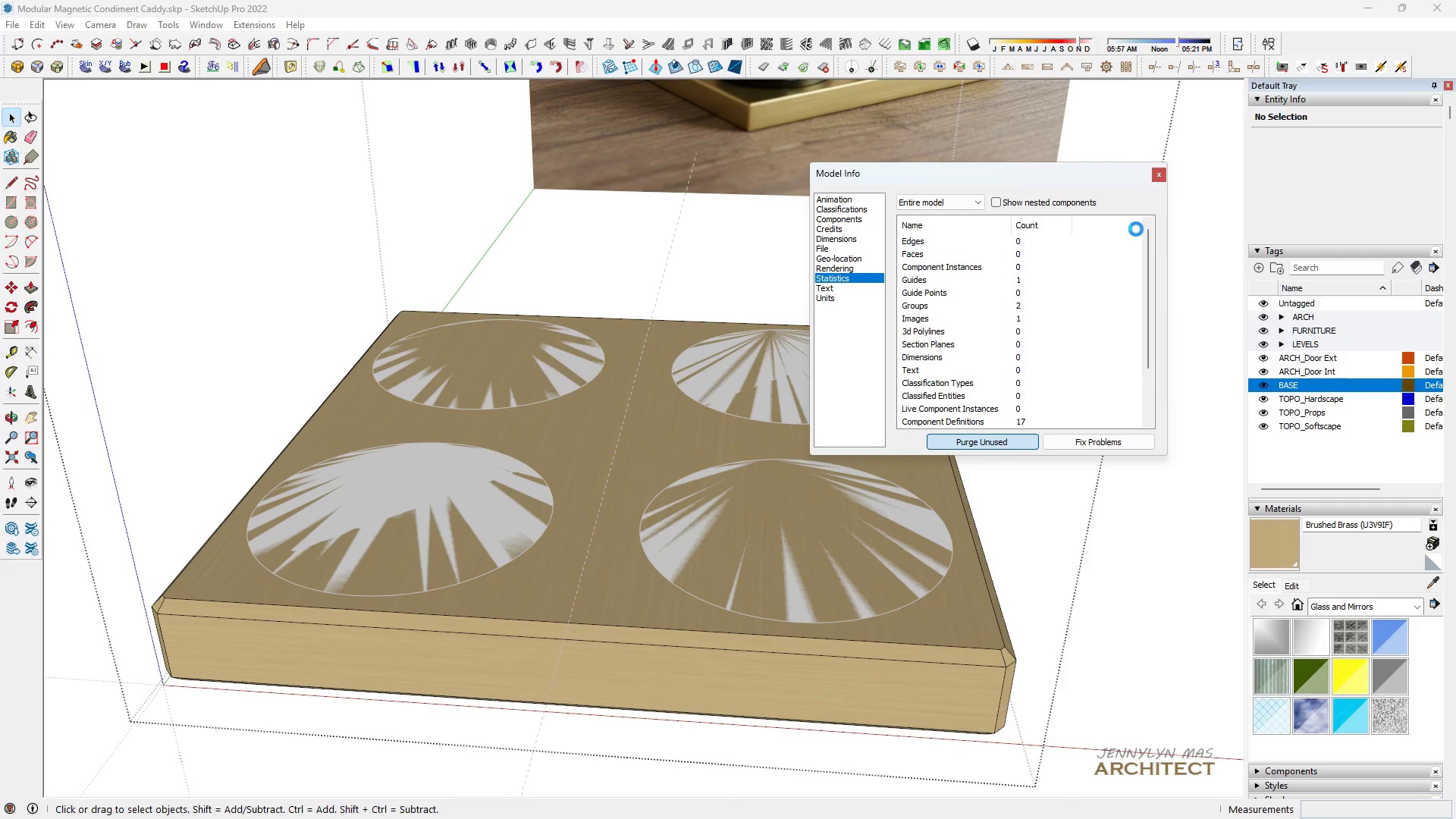 
scroll: coordinate [849, 374], scroll_direction: up, amount: 1.0
 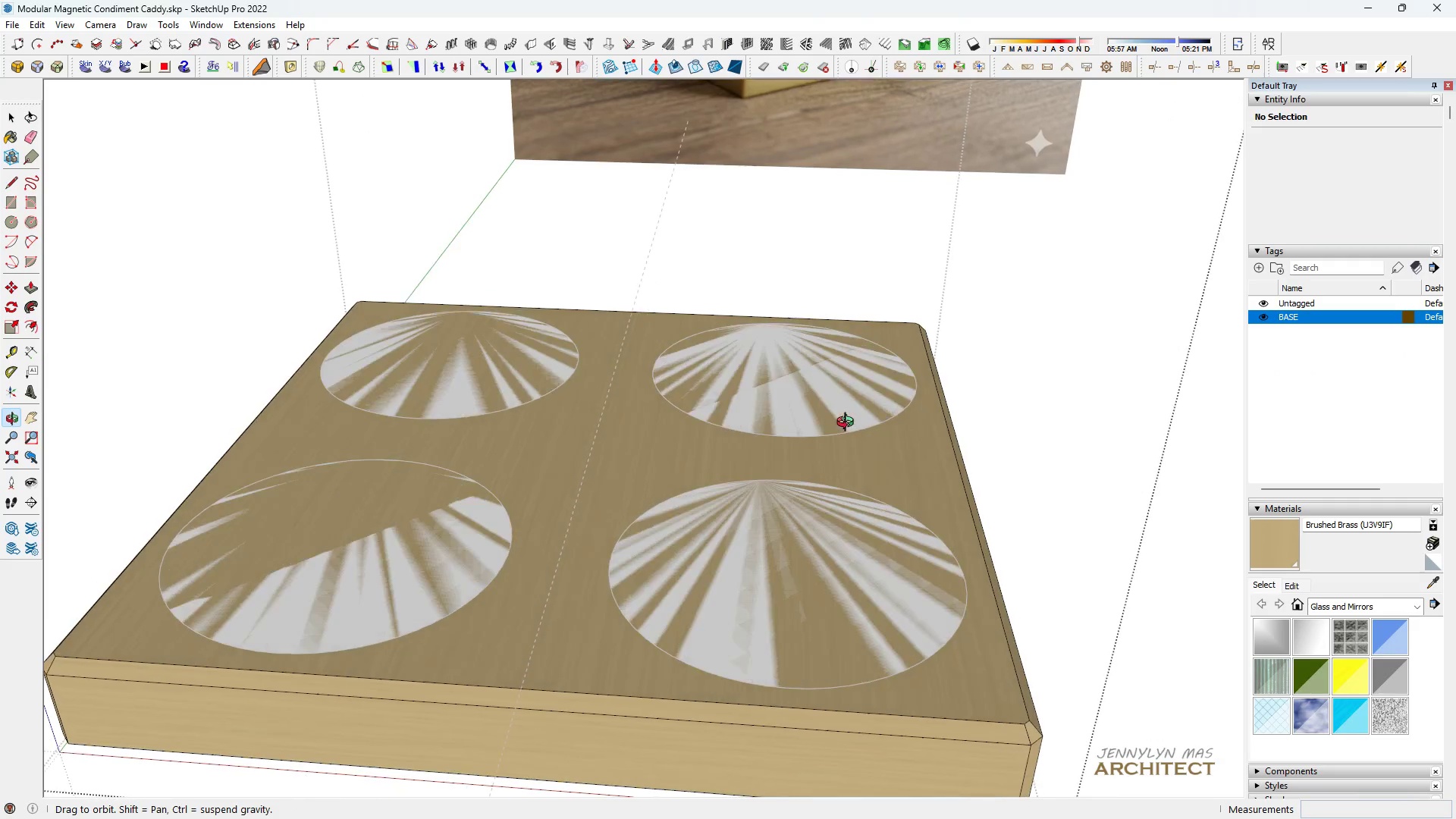 
key(Space)
 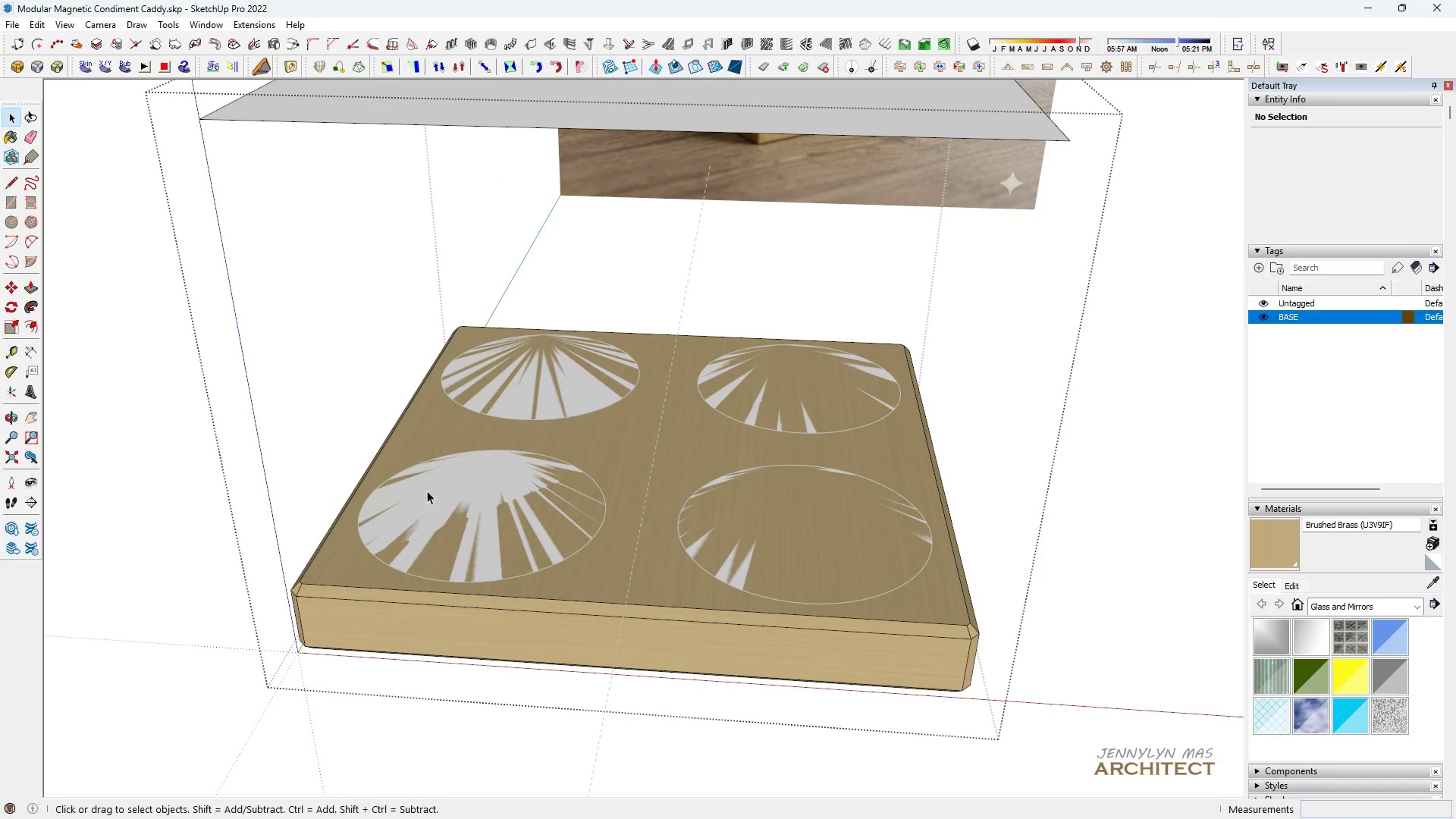 
key(T)
 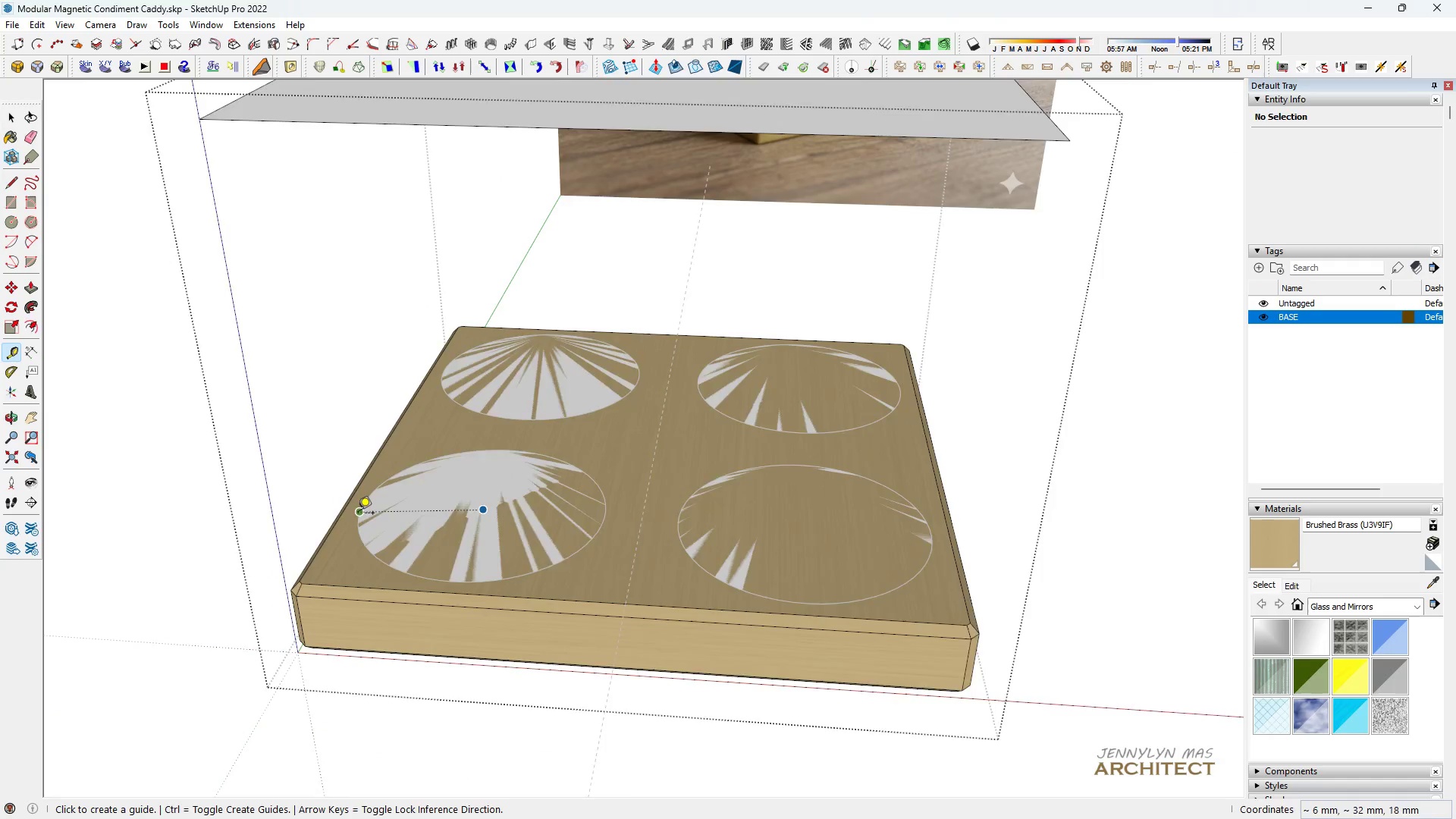 
scroll: coordinate [849, 422], scroll_direction: down, amount: 3.0
 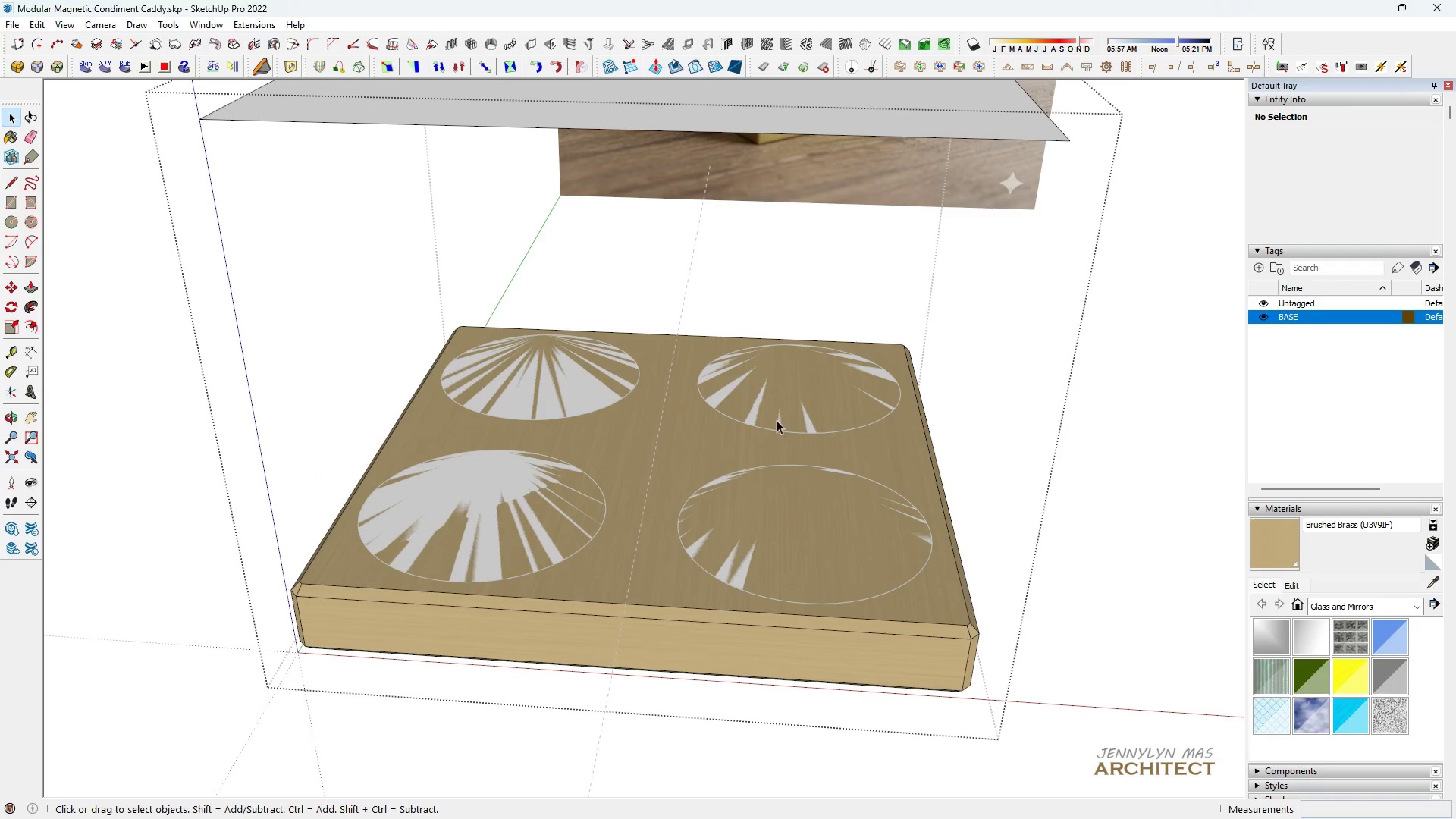 
scroll: coordinate [679, 454], scroll_direction: up, amount: 3.0
 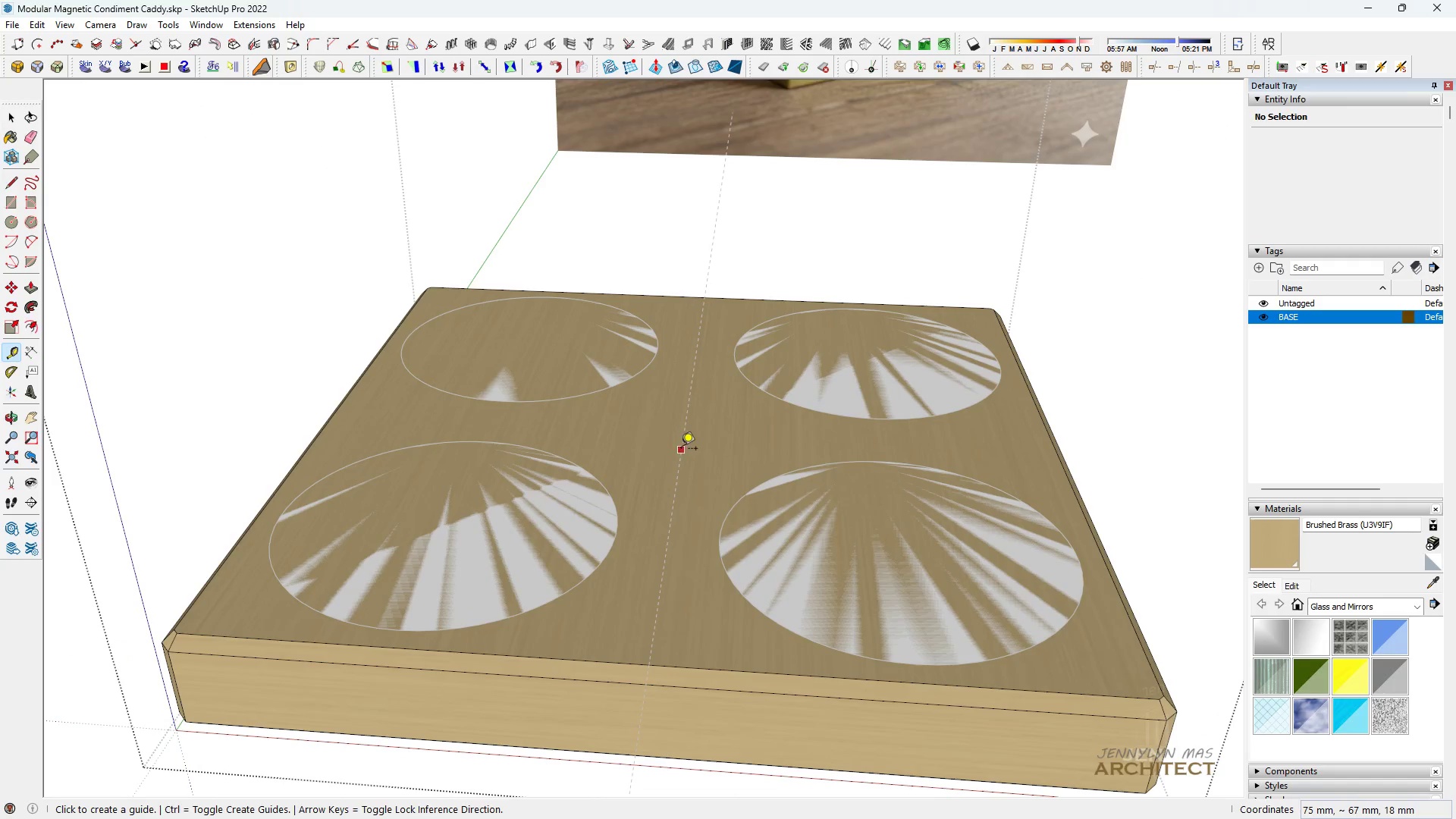 
left_click([681, 450])
 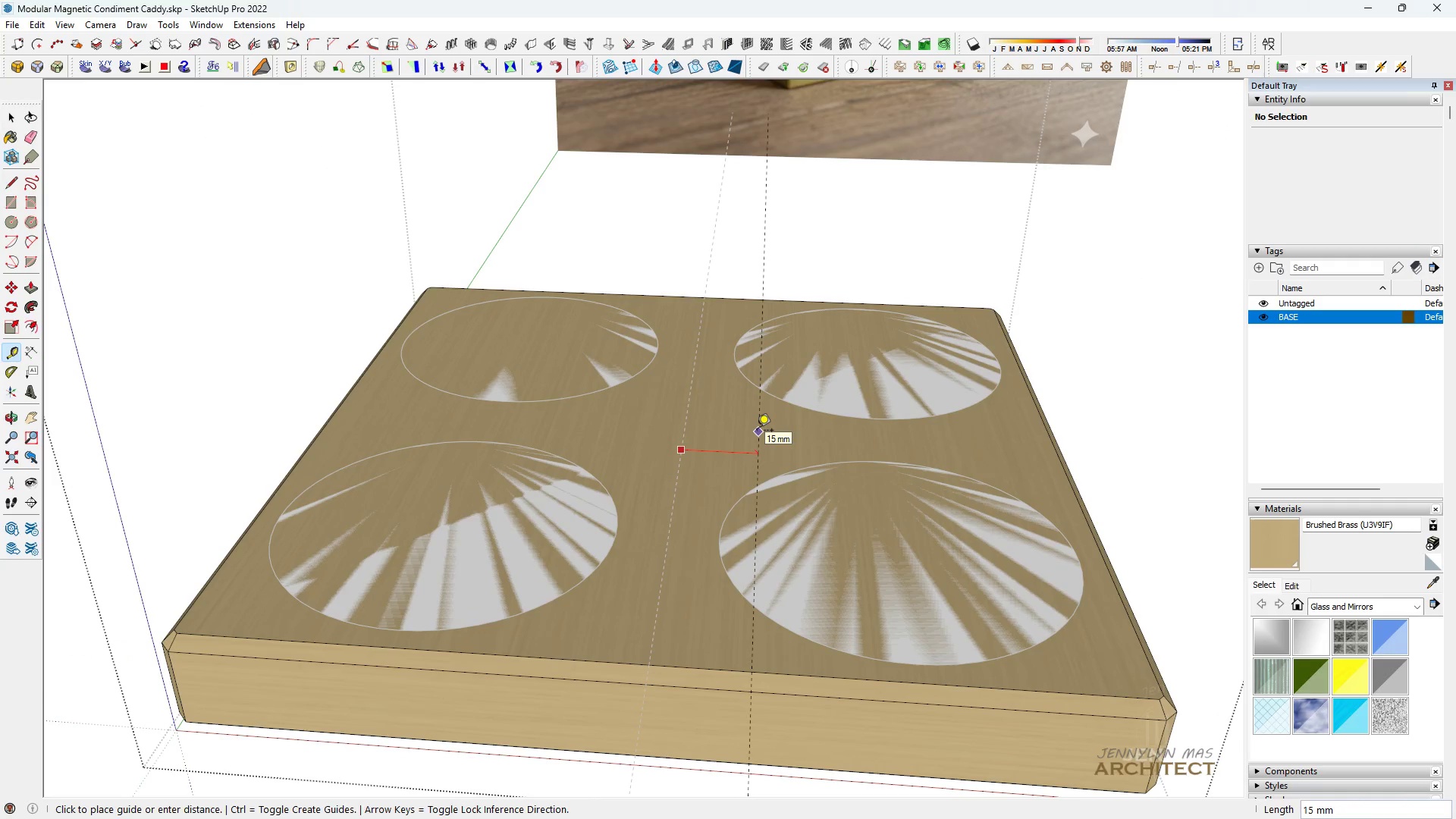 
key(8)
 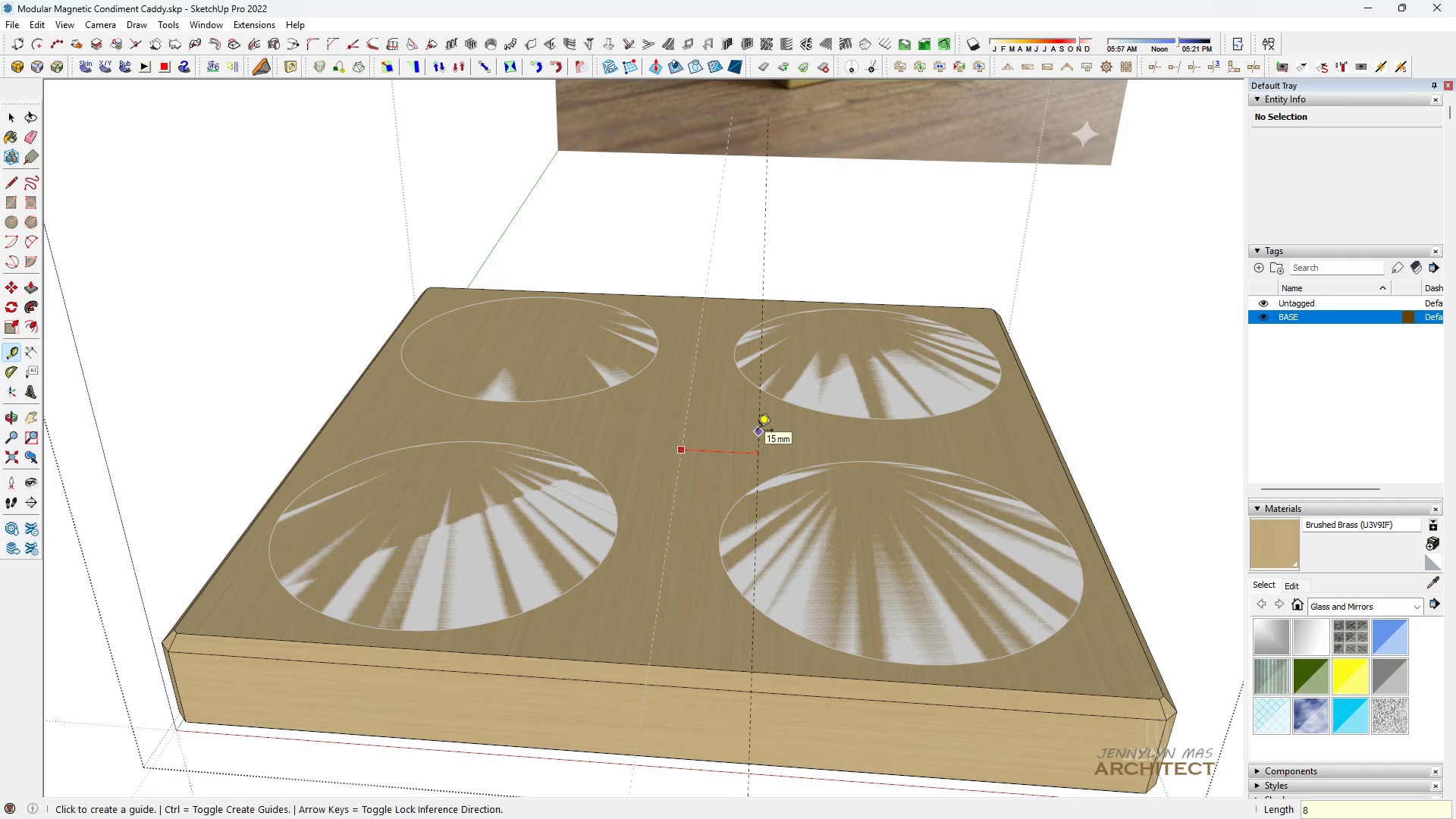 
key(Enter)
 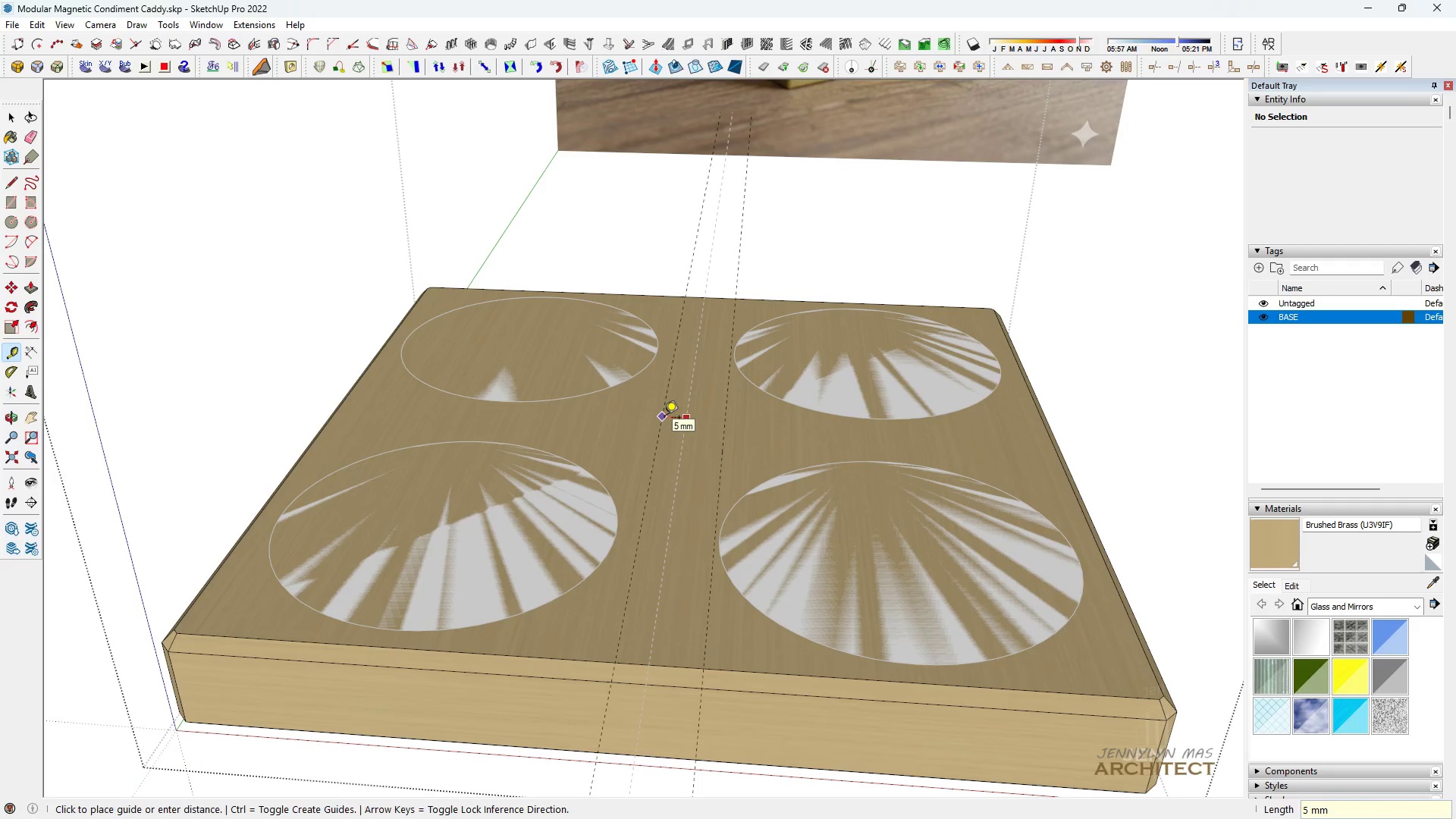 
key(8)
 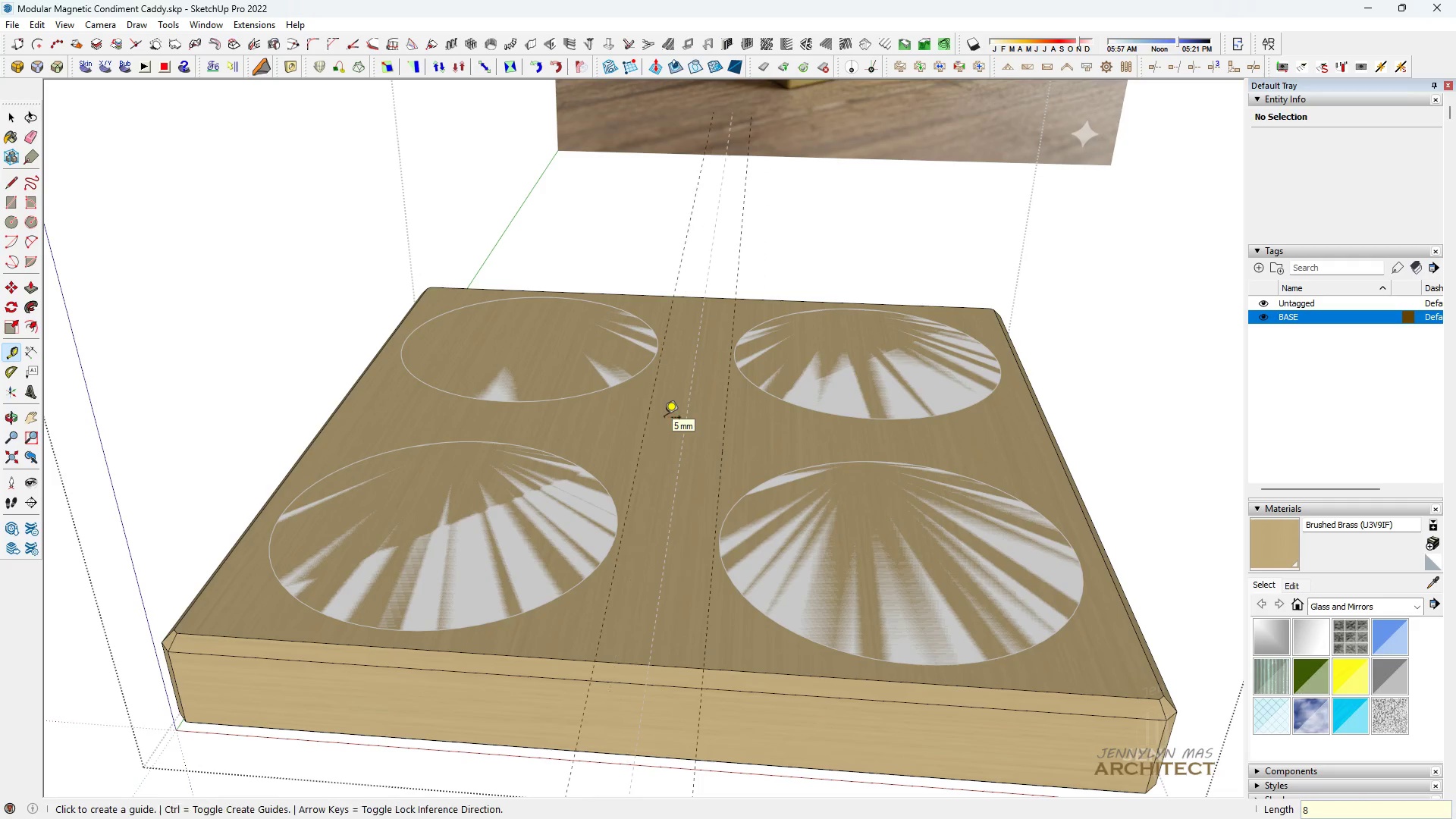 
key(Enter)
 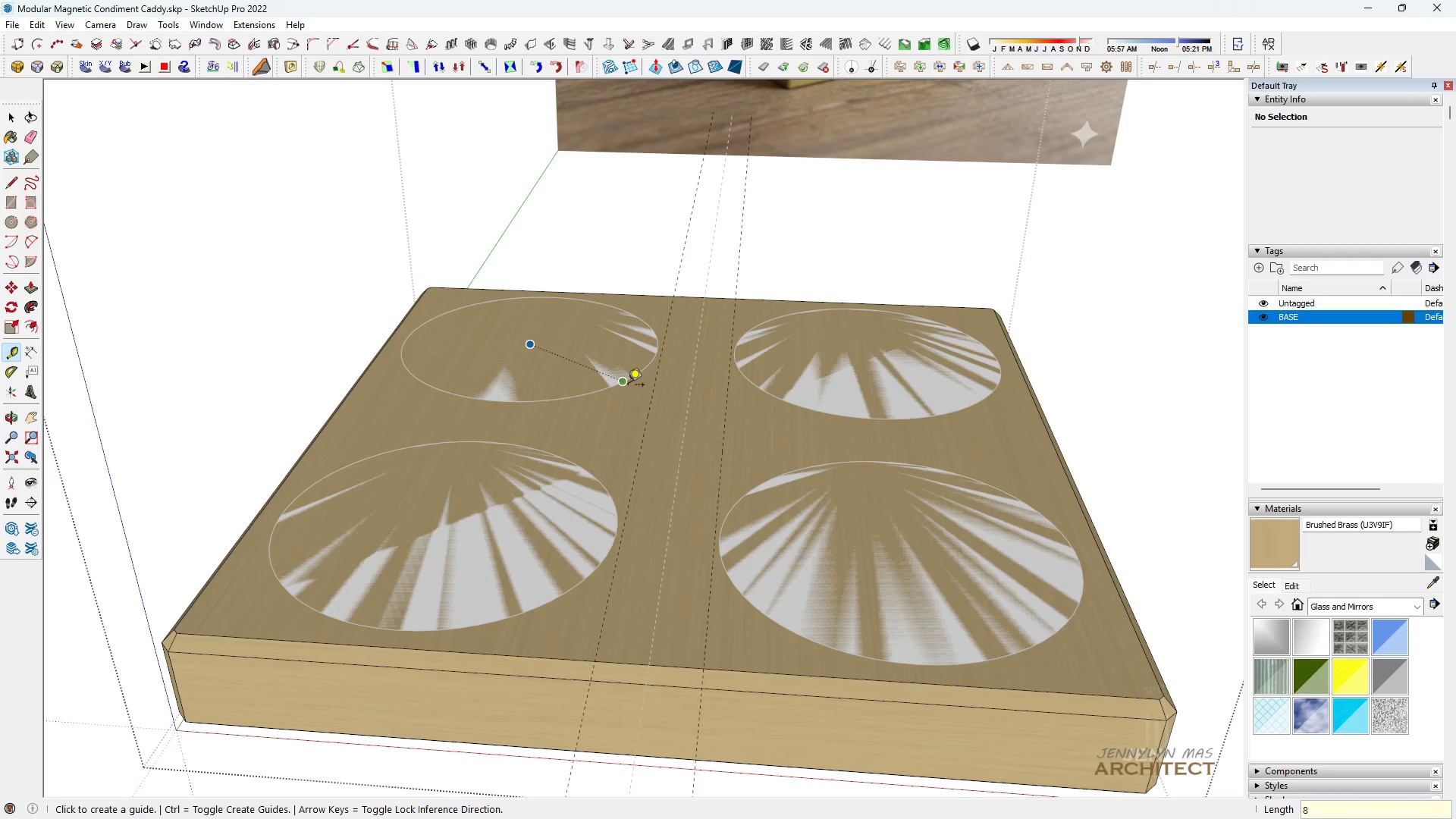 
scroll: coordinate [550, 404], scroll_direction: down, amount: 9.0
 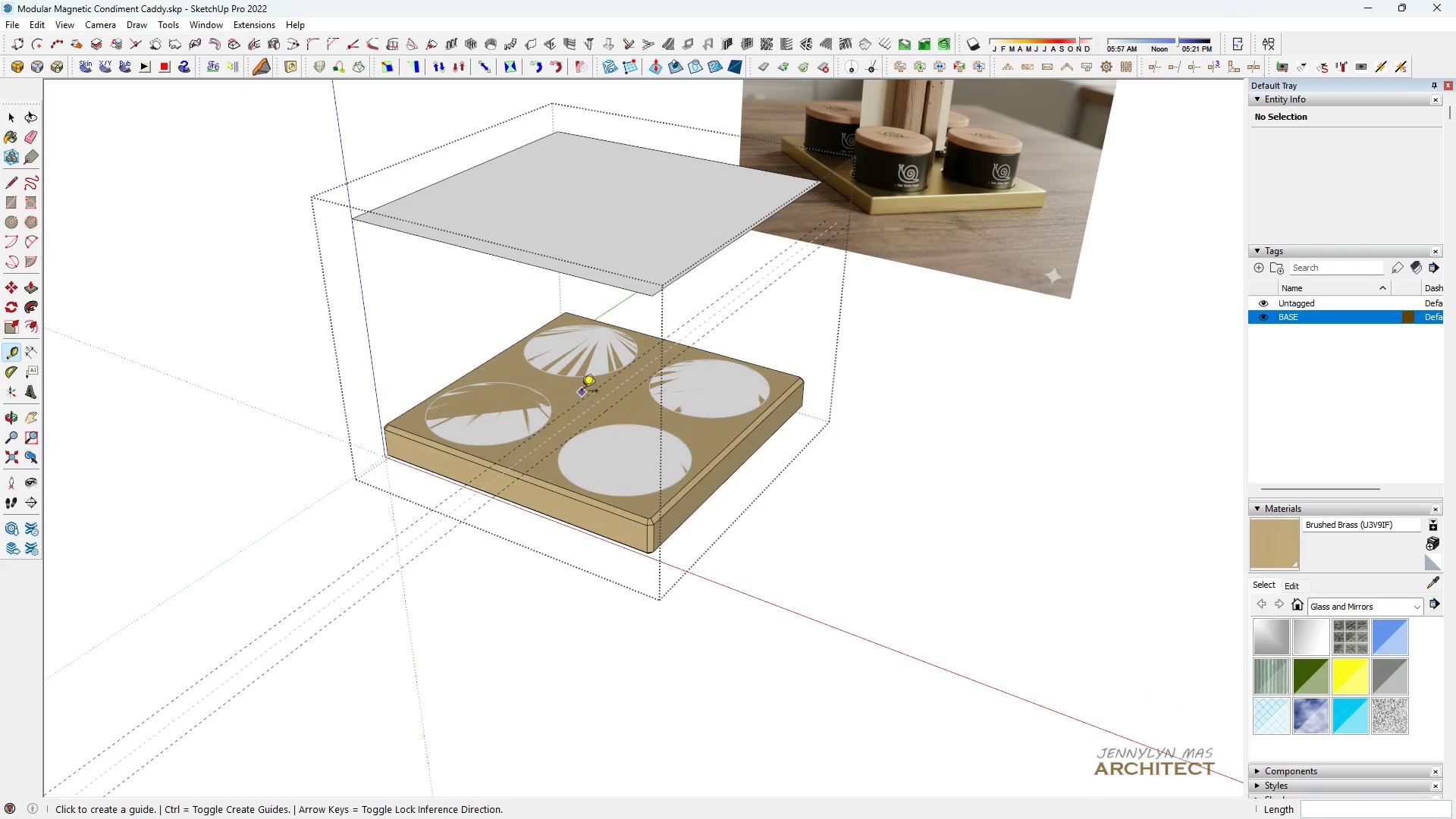 
scroll: coordinate [576, 577], scroll_direction: up, amount: 14.0
 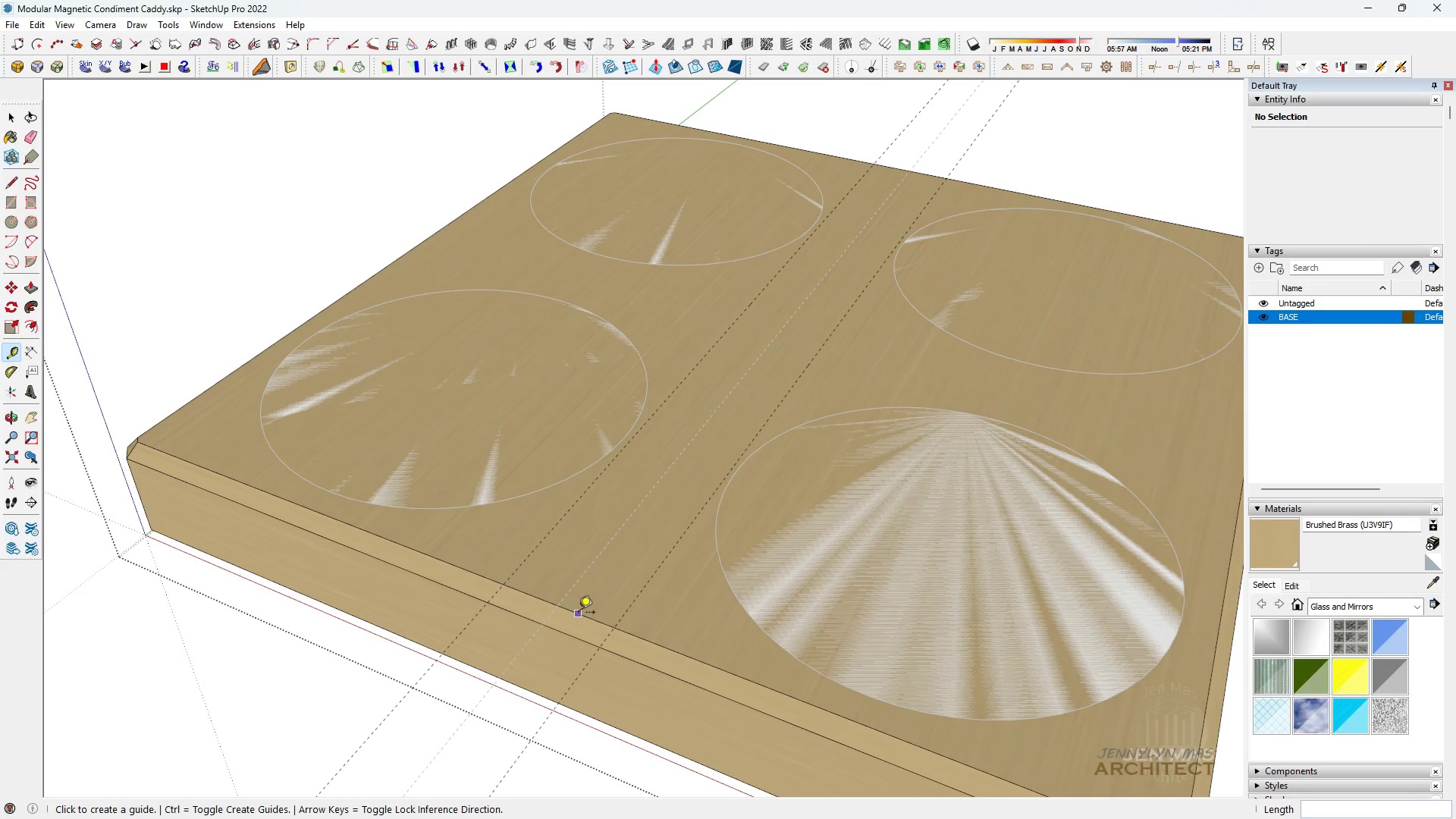 
left_click([579, 613])
 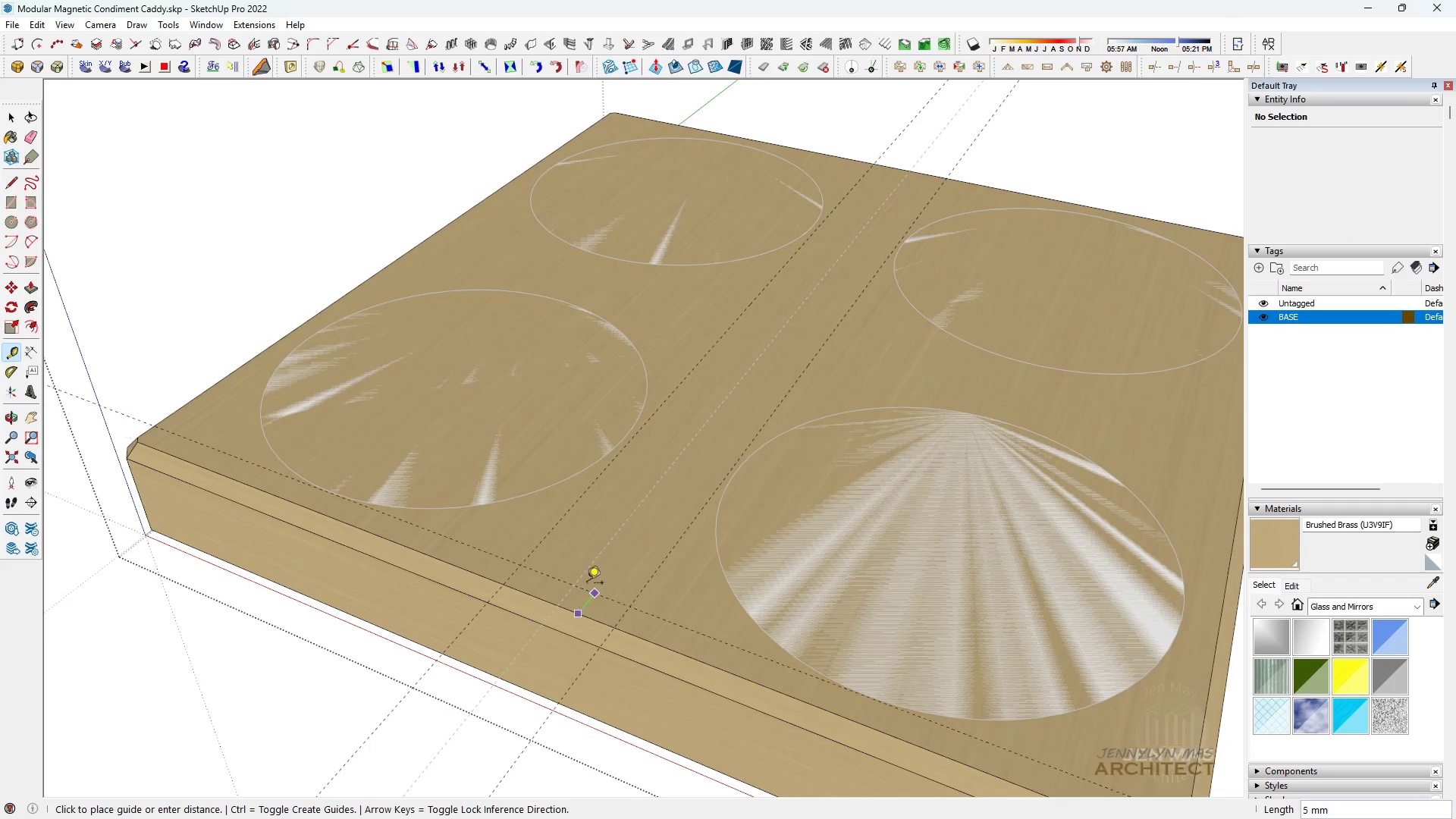 
scroll: coordinate [589, 570], scroll_direction: down, amount: 3.0
 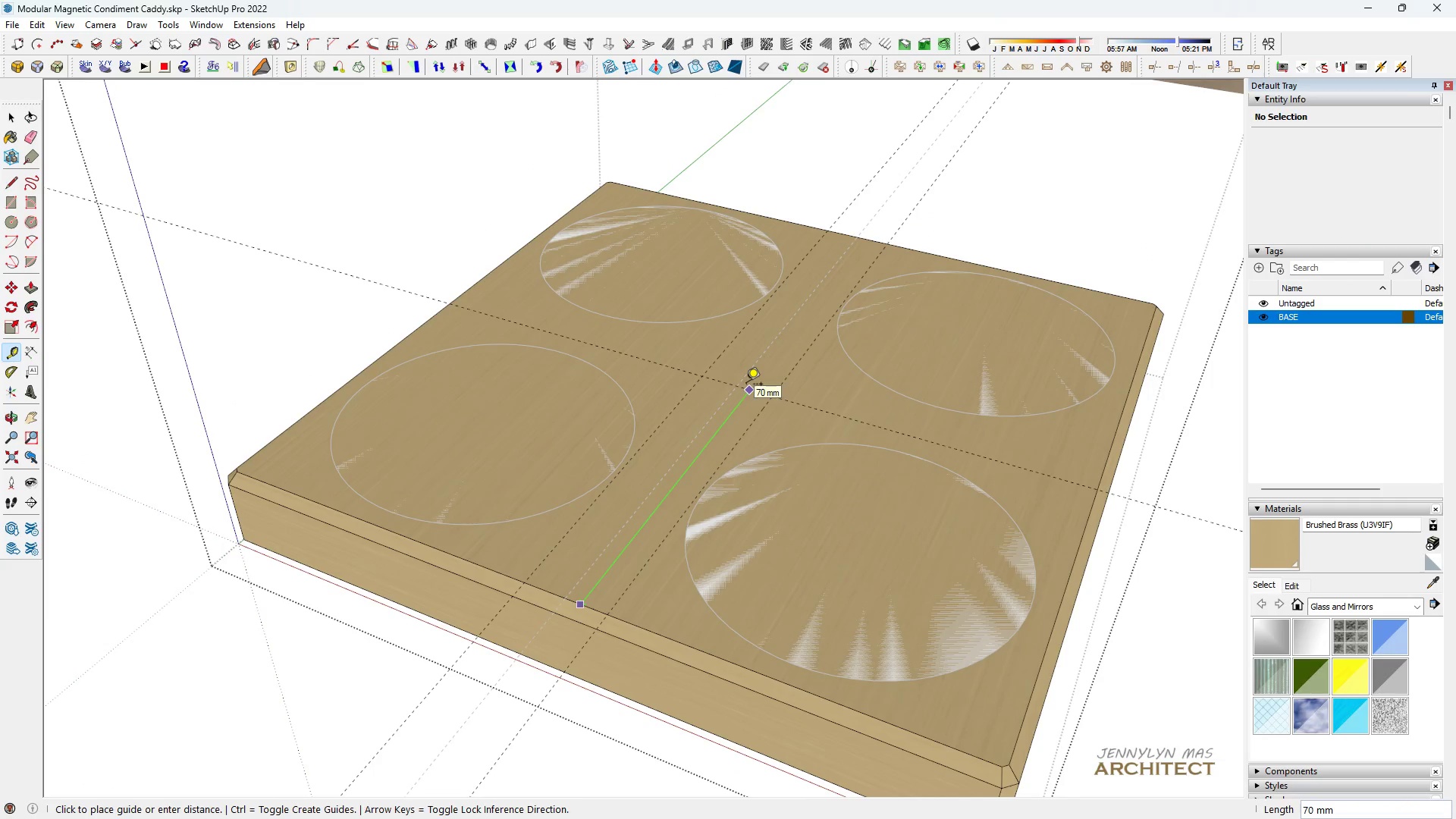 
hold_key(key=ShiftLeft, duration=1.5)
 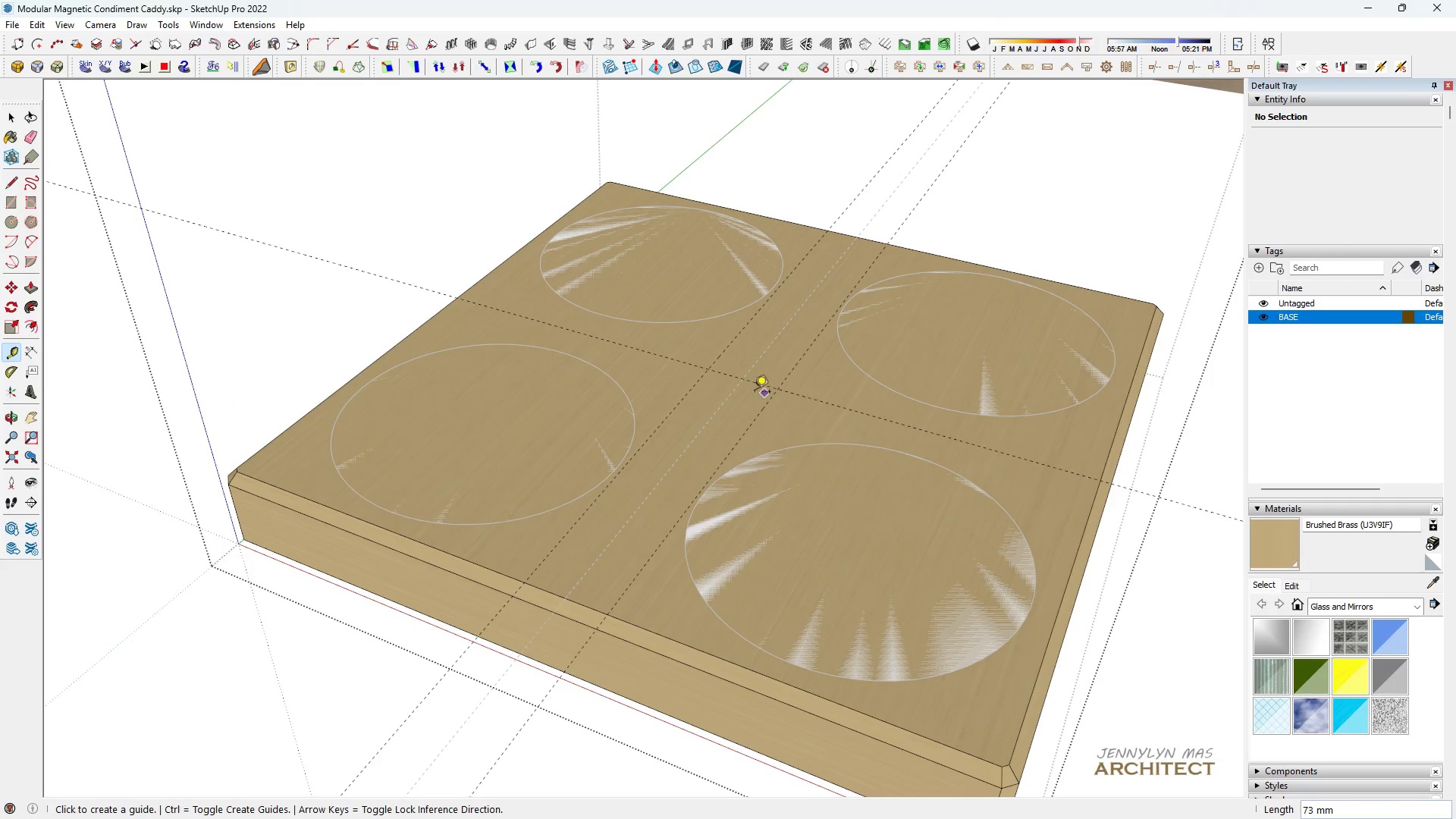 
hold_key(key=ShiftLeft, duration=0.42)
left_click([1103, 478])
 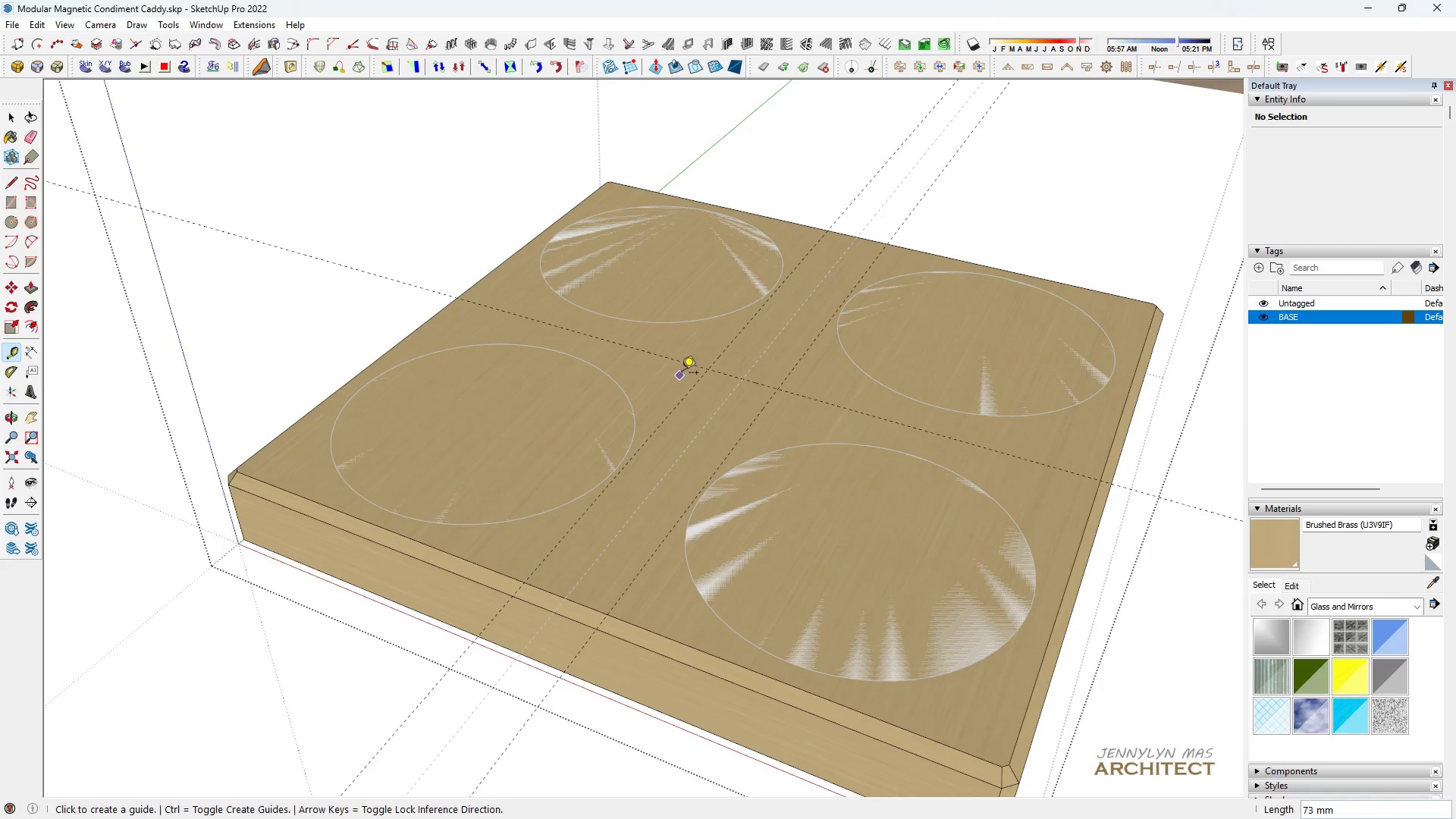 
scroll: coordinate [736, 350], scroll_direction: up, amount: 4.0
 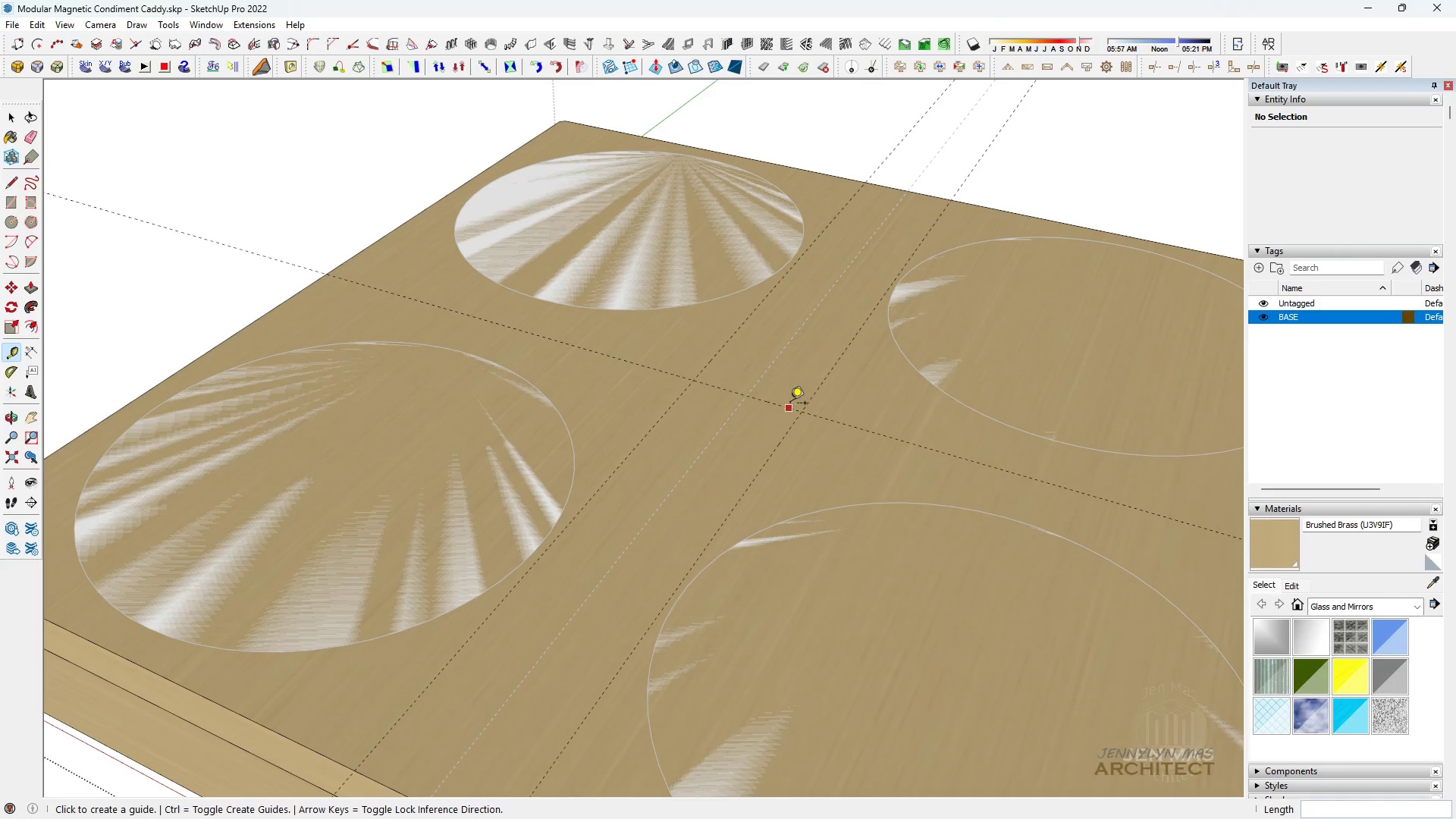 
left_click([790, 404])
 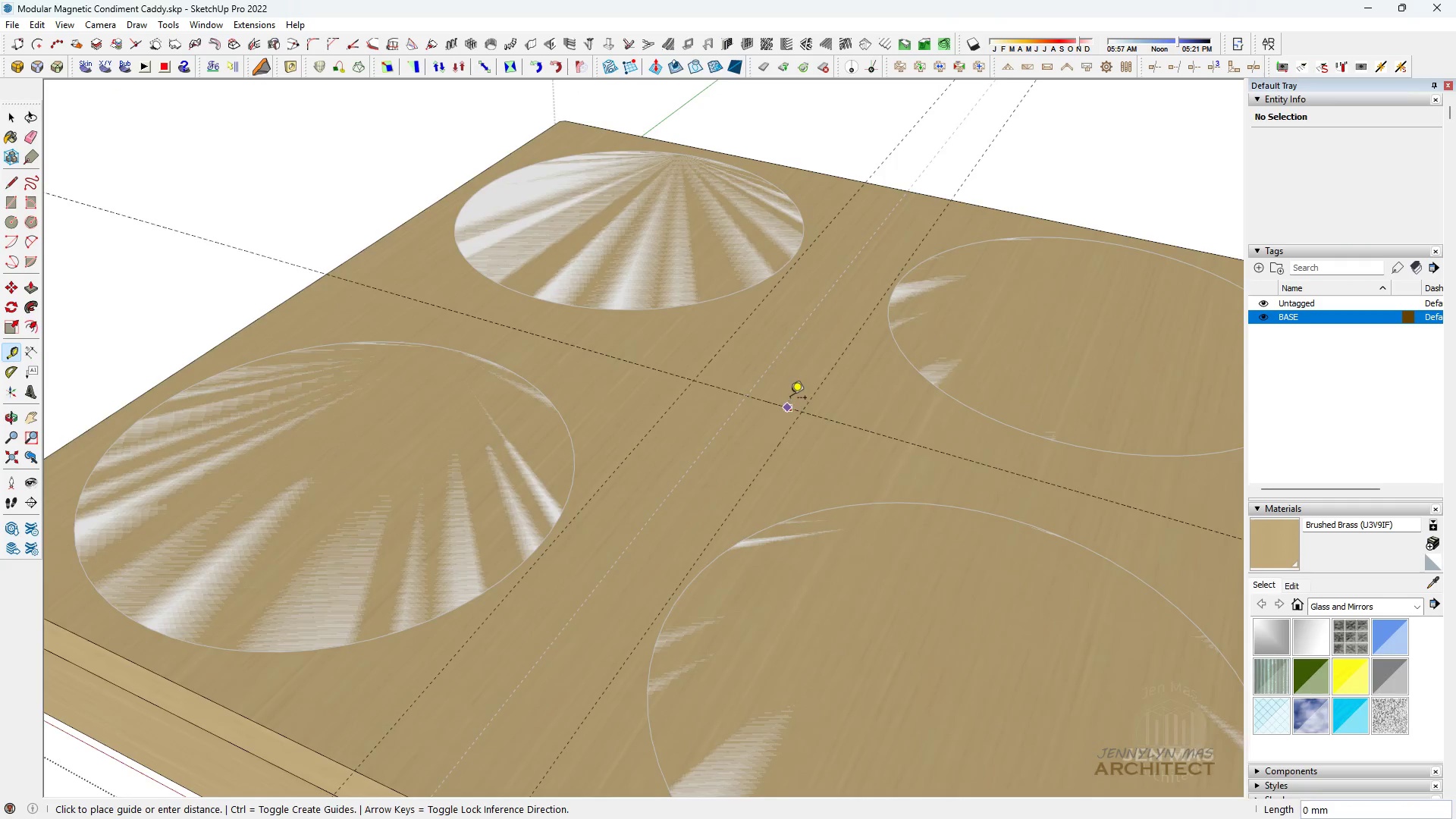 
scroll: coordinate [795, 386], scroll_direction: down, amount: 3.0
 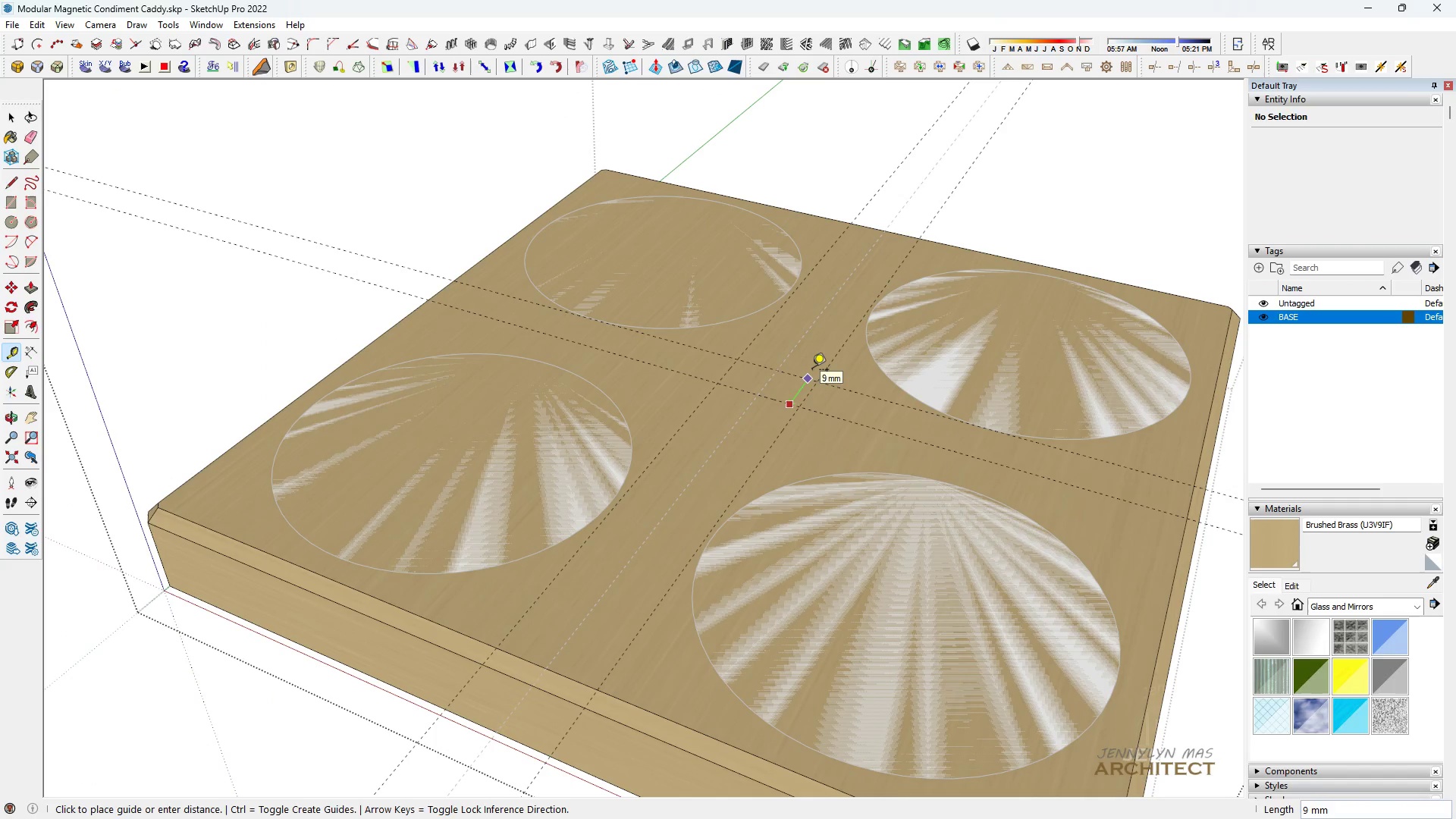 
type(16)
 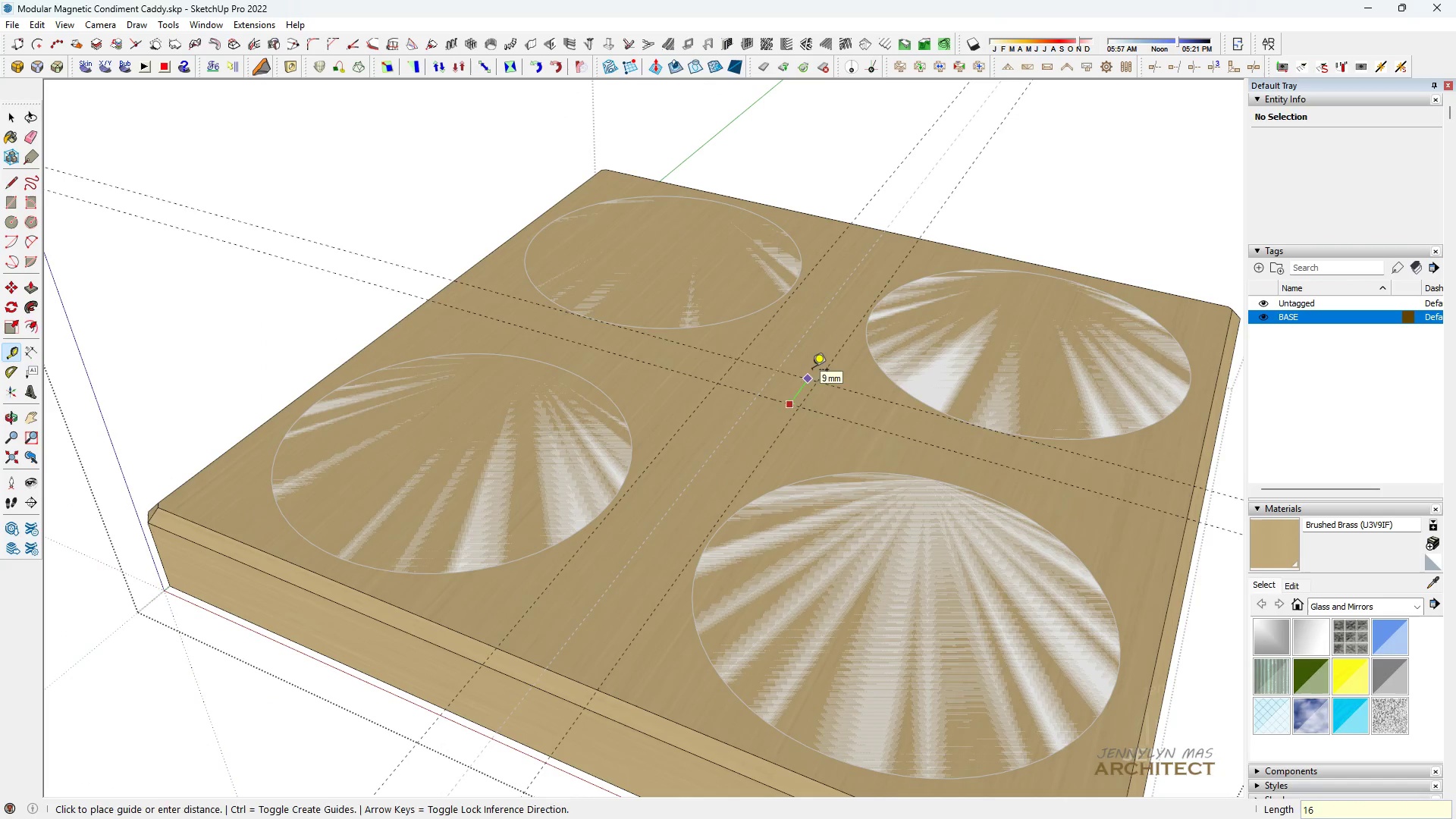 
key(Enter)
 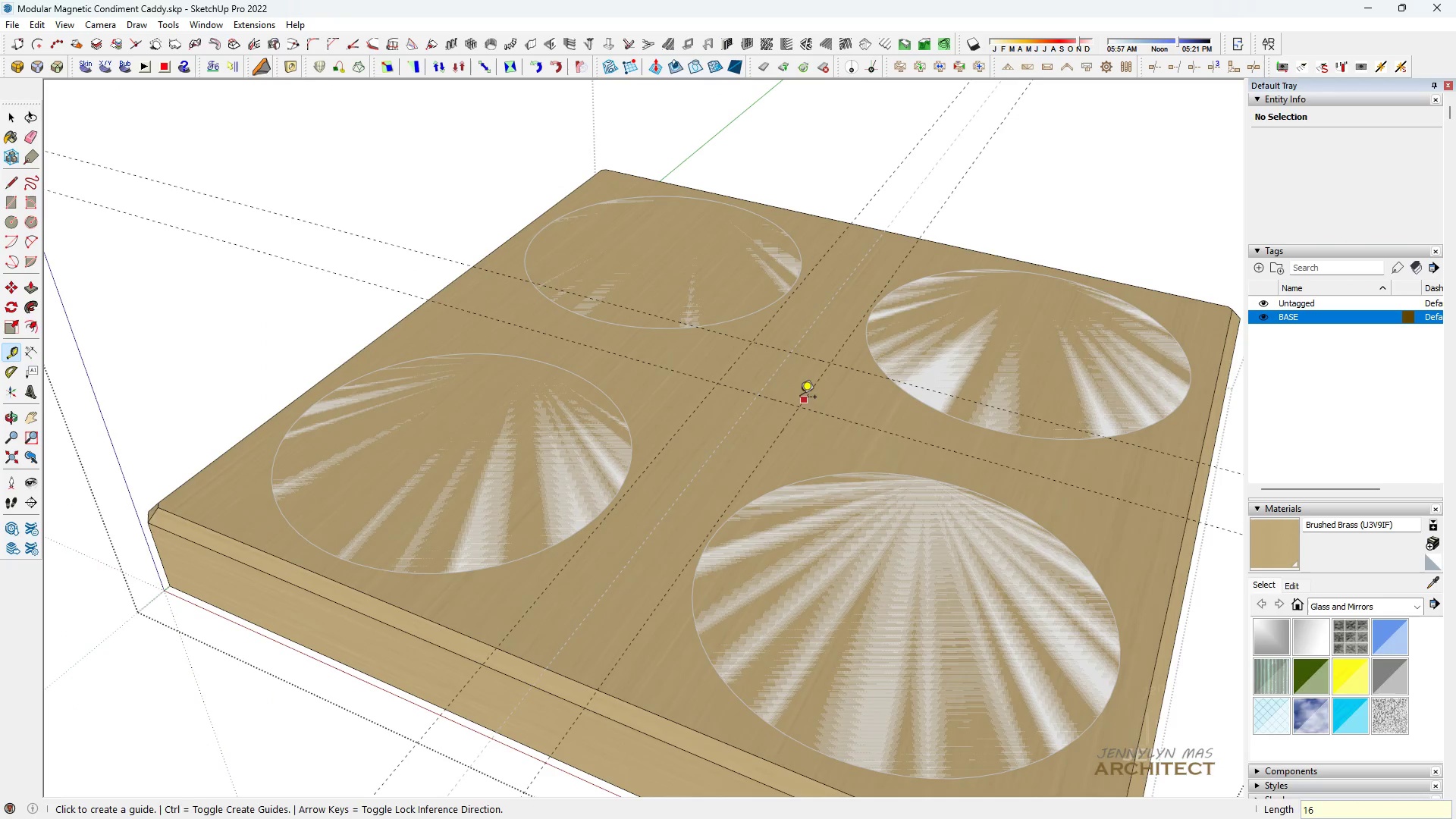 
key(Control+ControlLeft)
 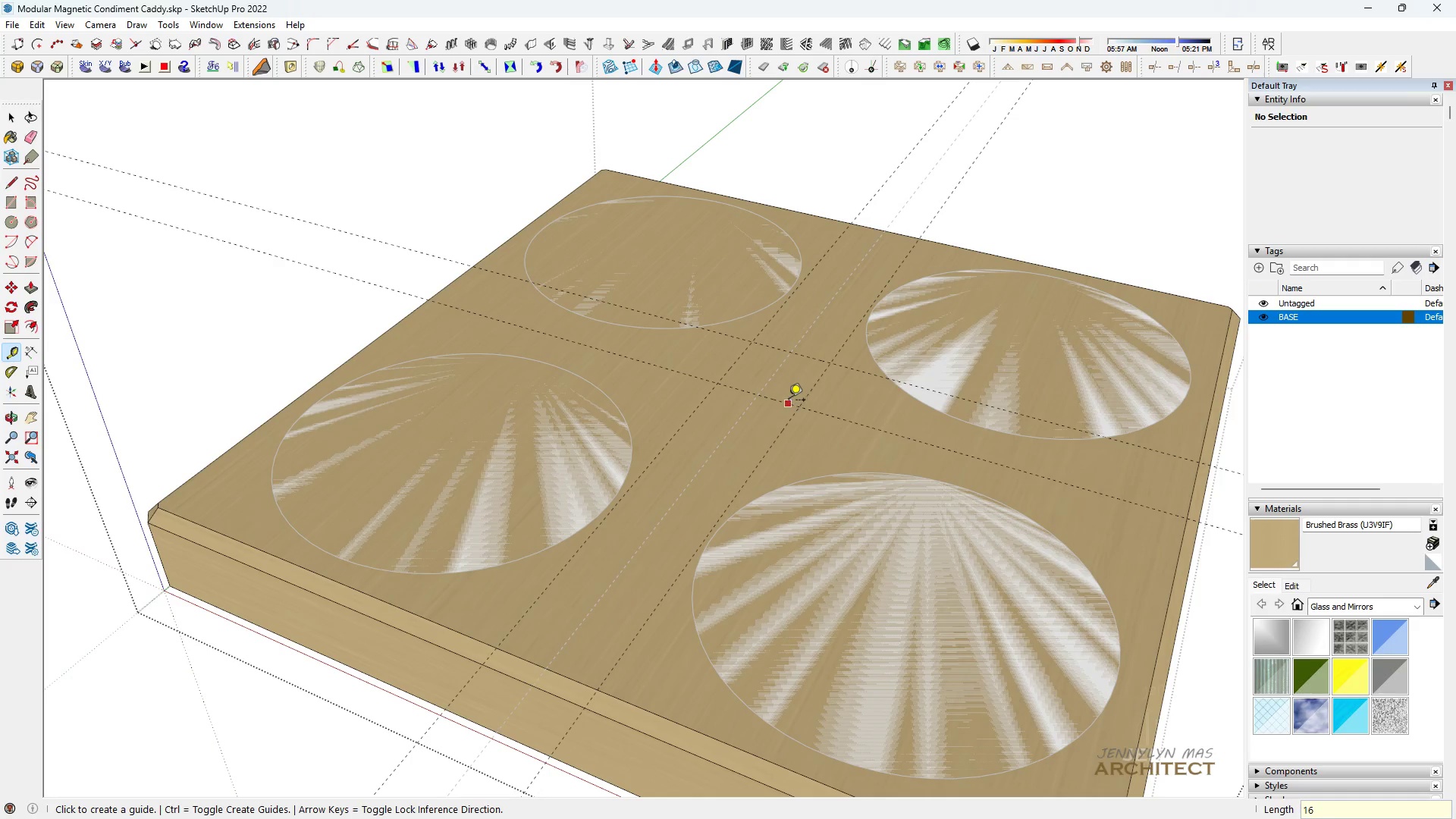 
key(Control+Z)
 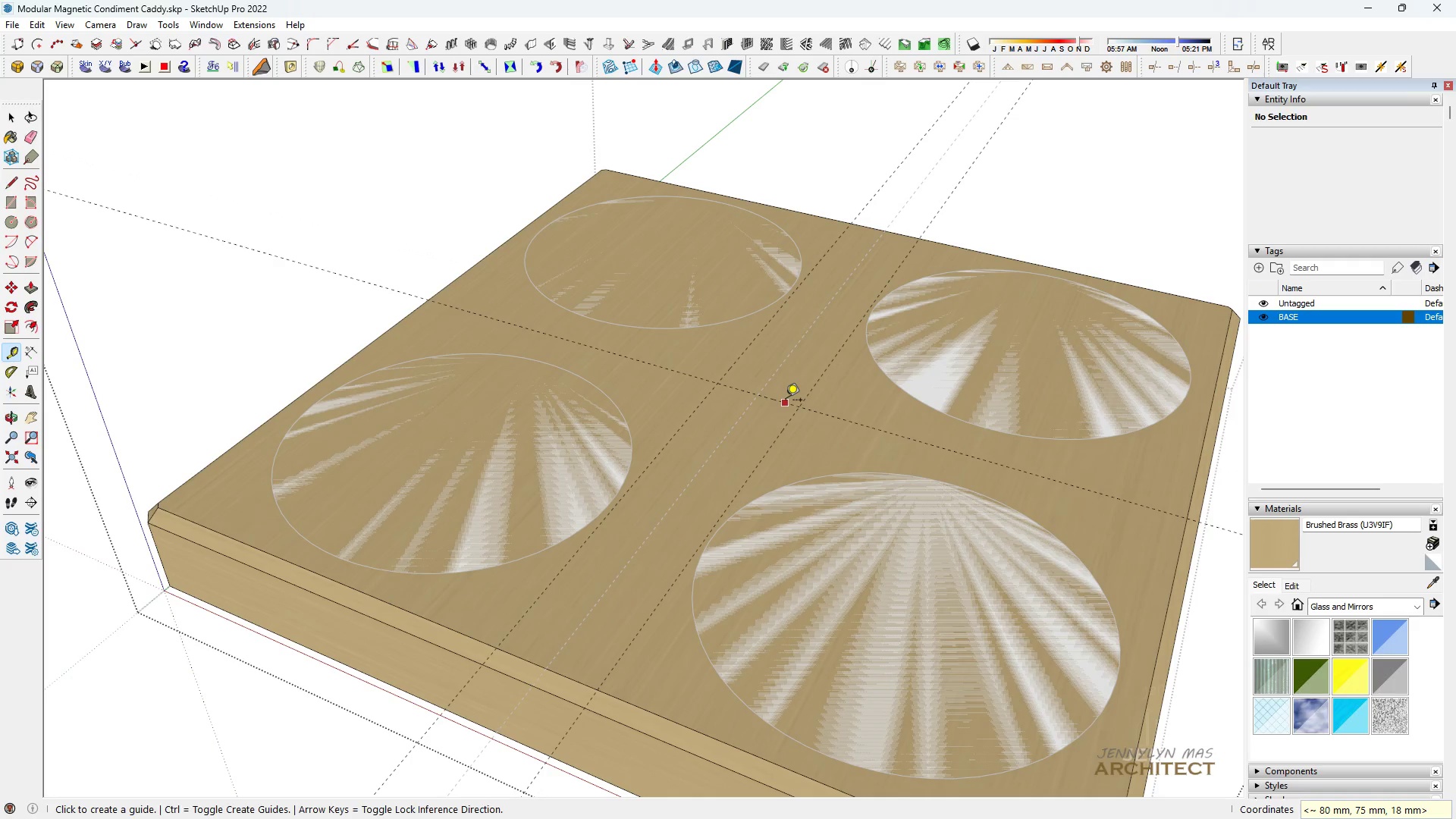 
left_click([786, 401])
 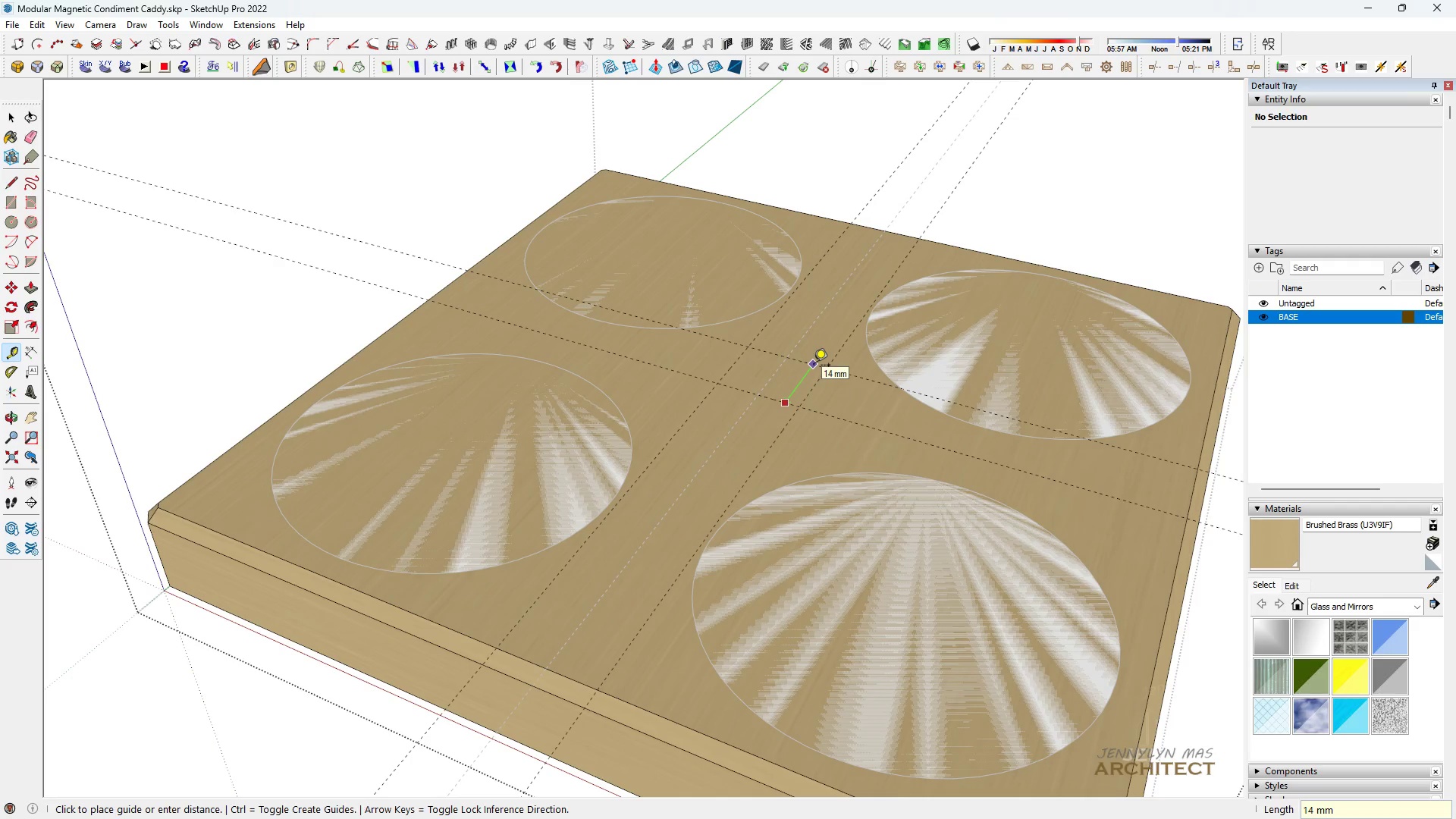 
type(32)
 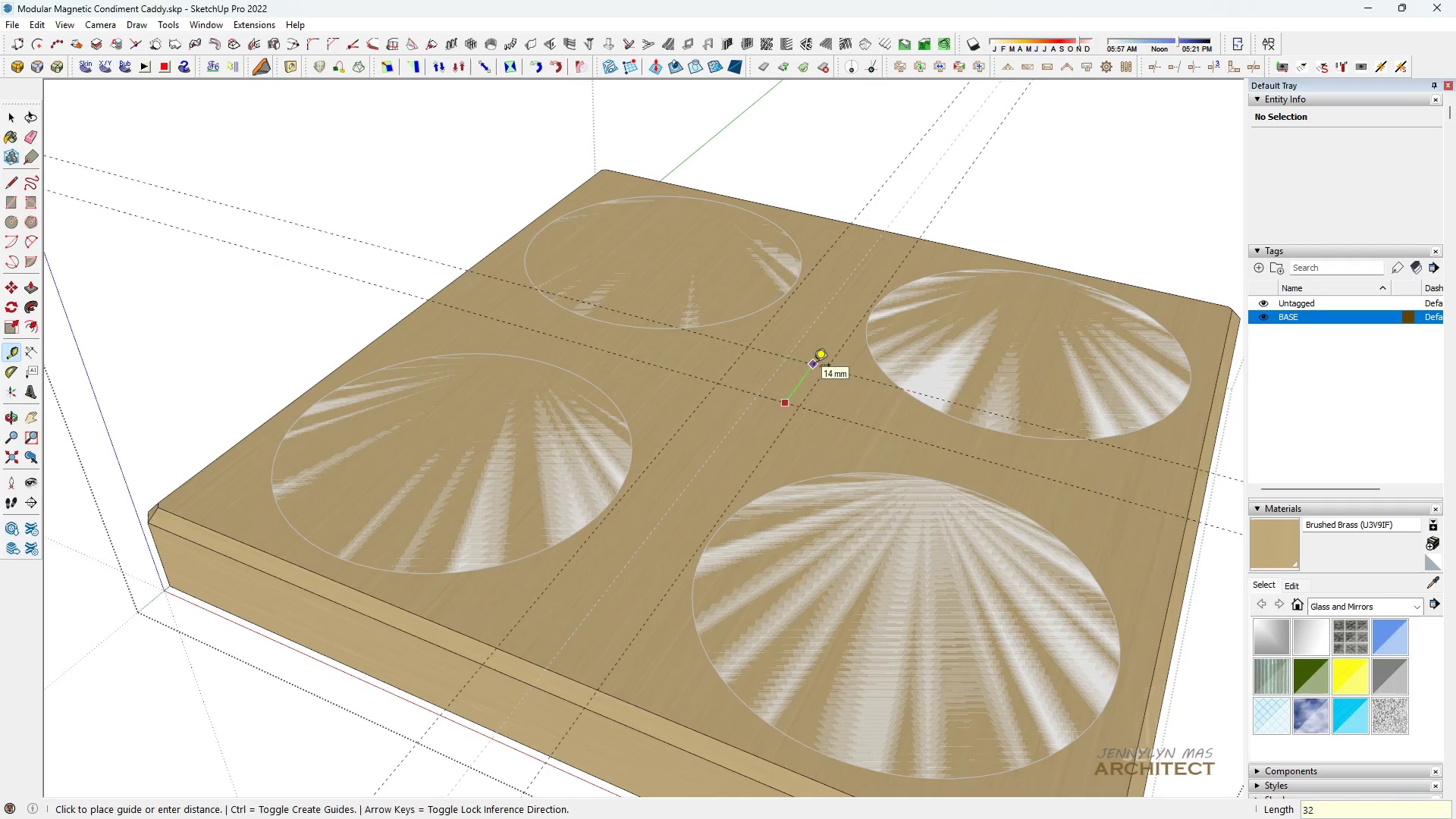 
key(Enter)
 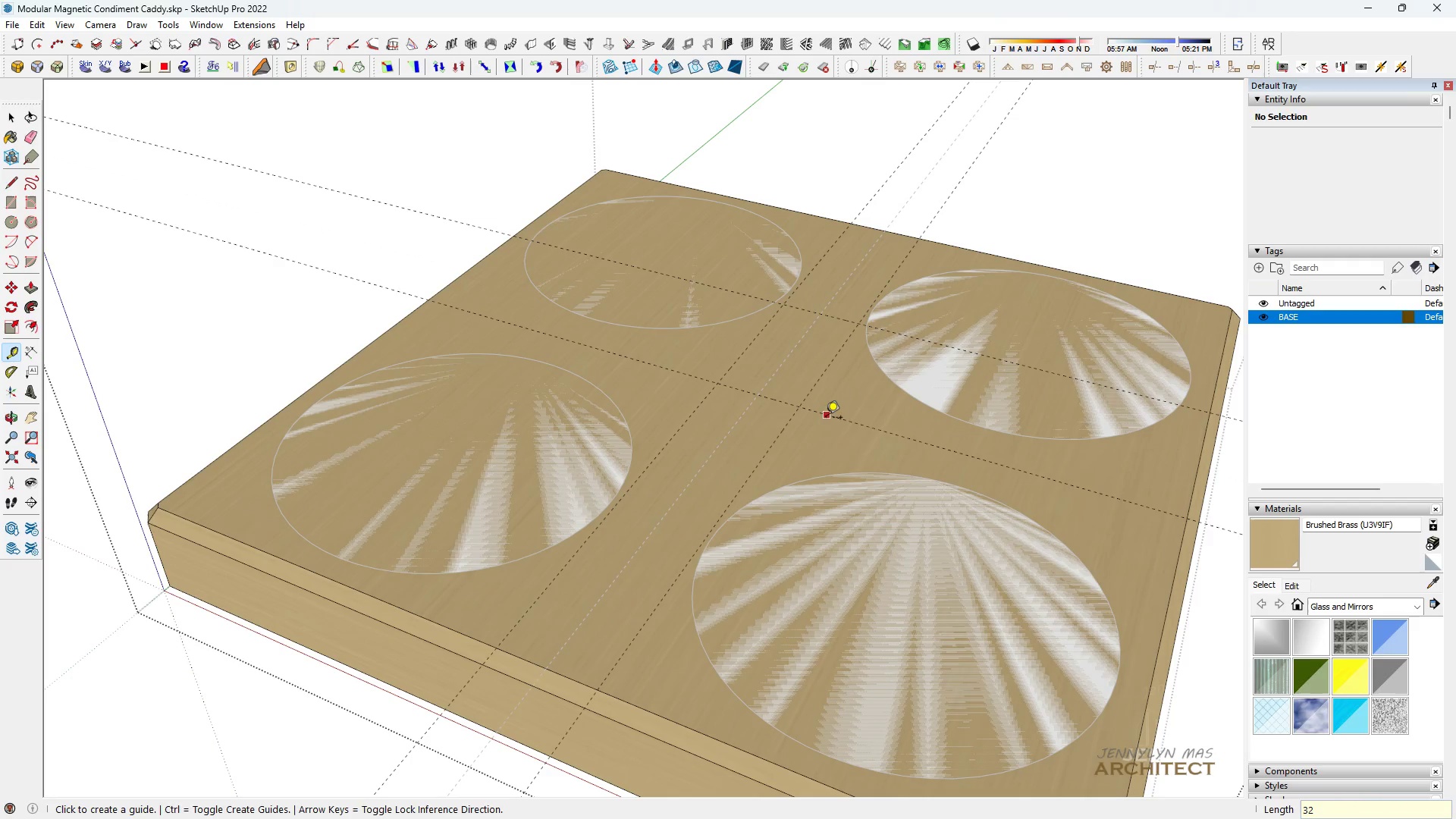 
left_click_drag(start_coordinate=[826, 419], to_coordinate=[812, 426])
 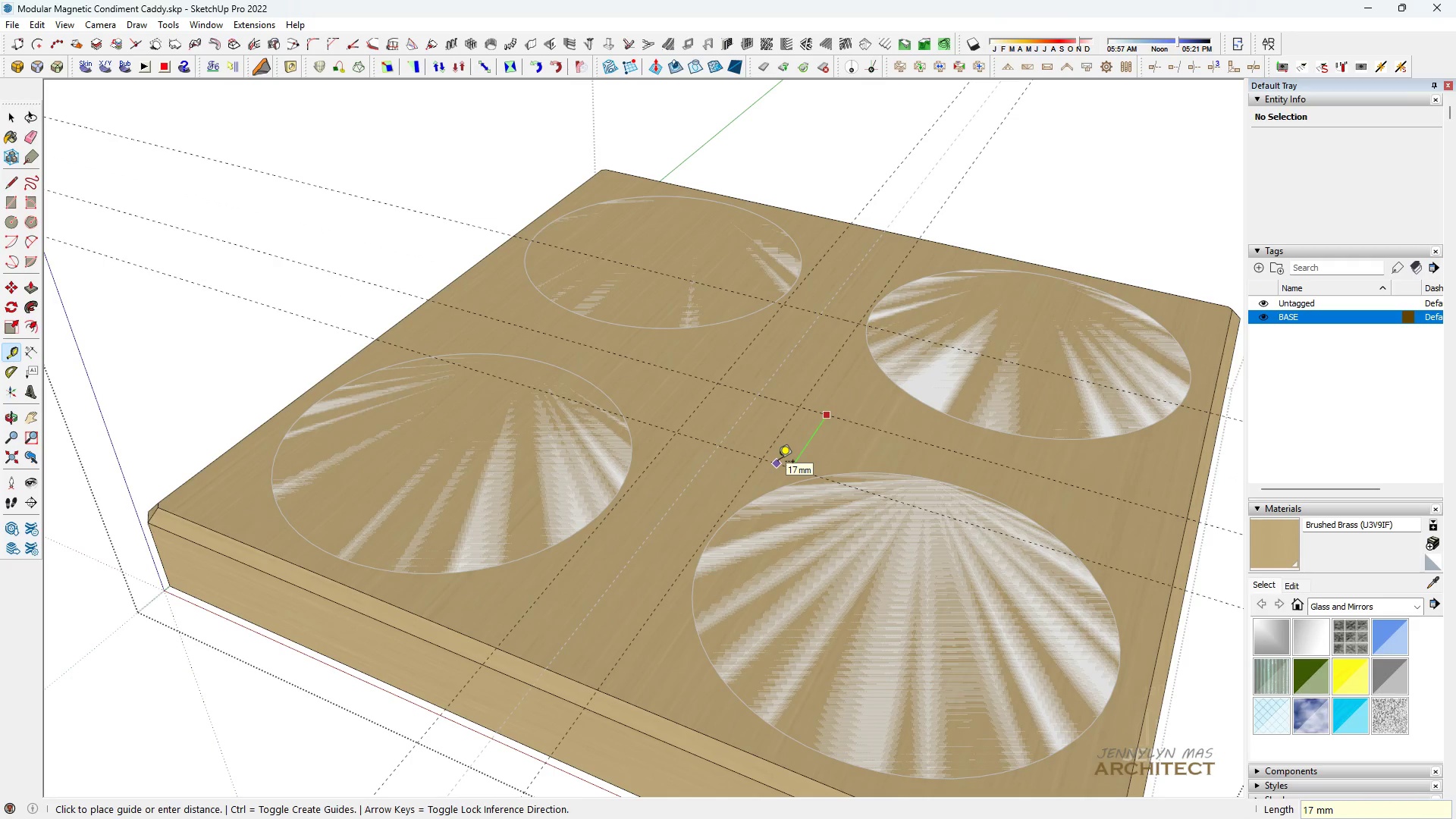 
type(32)
 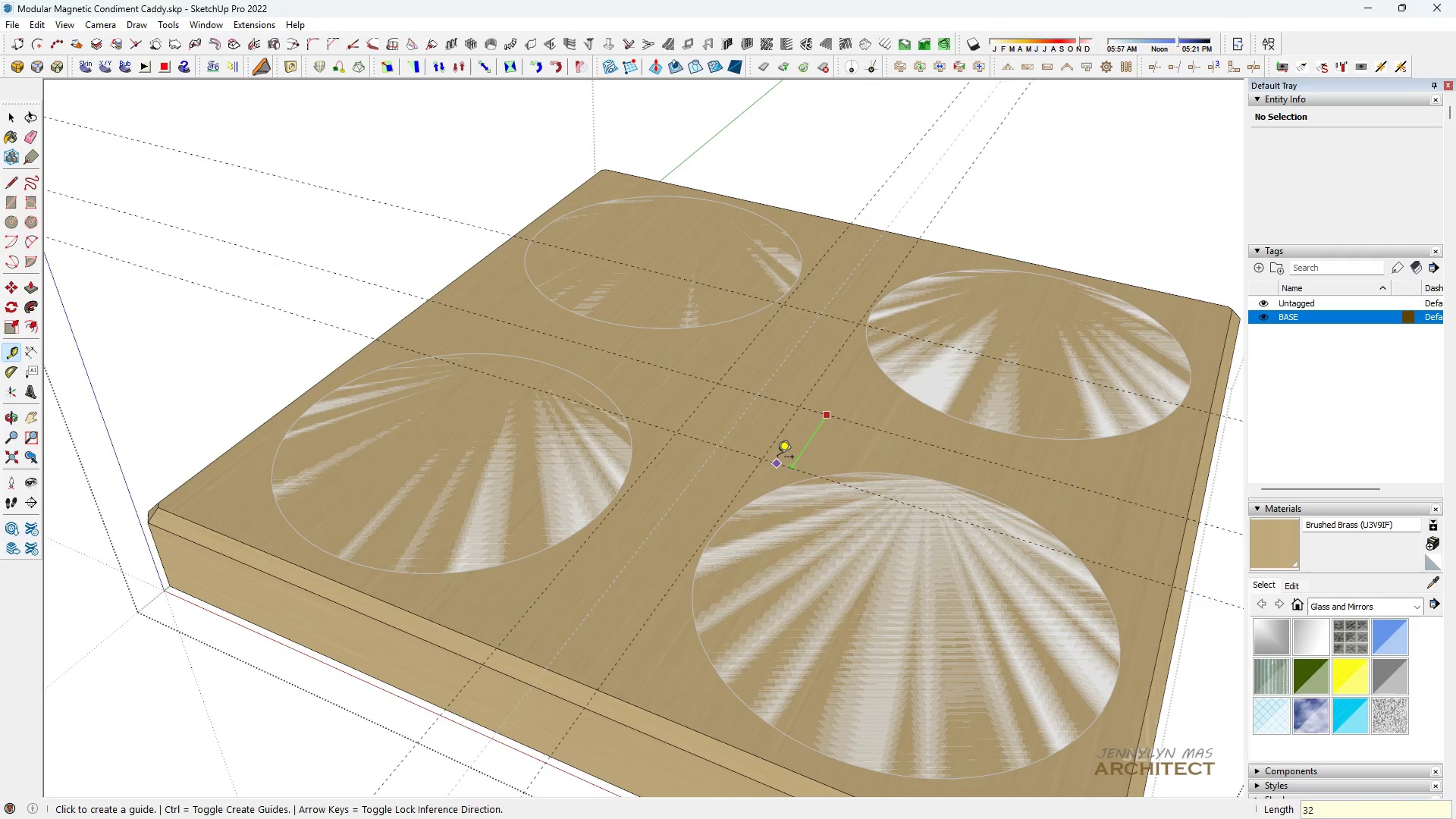 
key(Enter)
 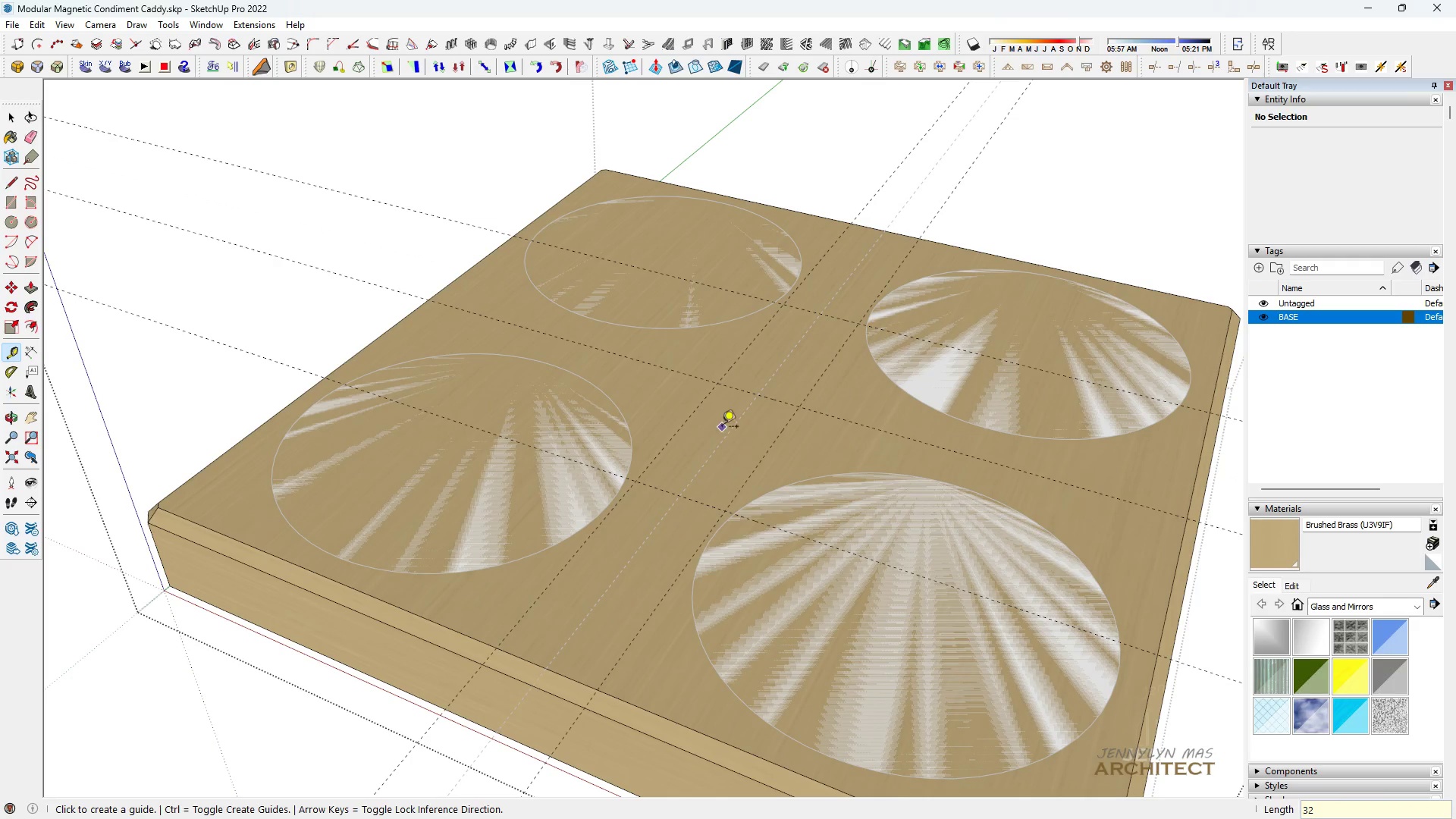 
key(Space)
 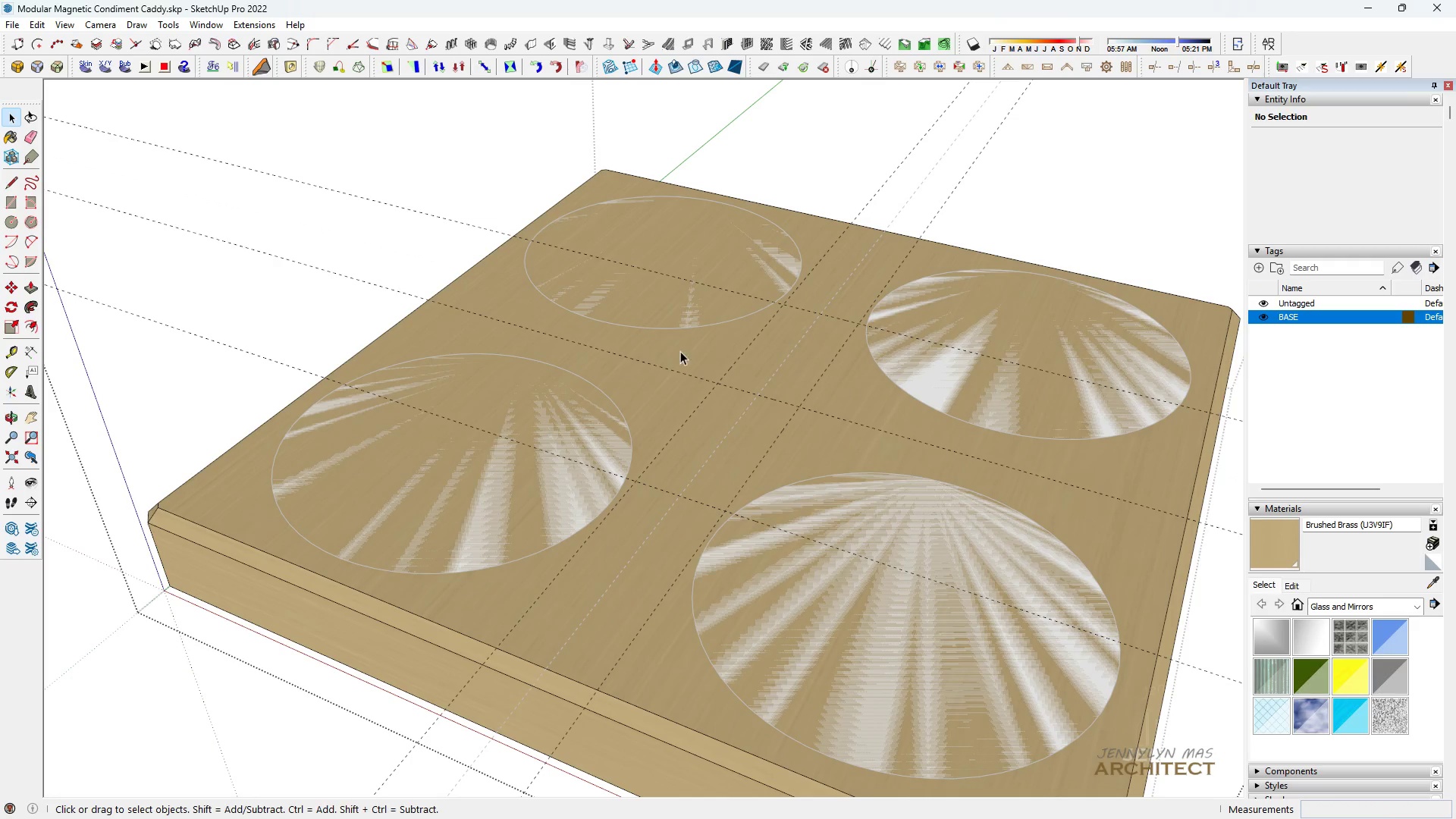 
key(R)
 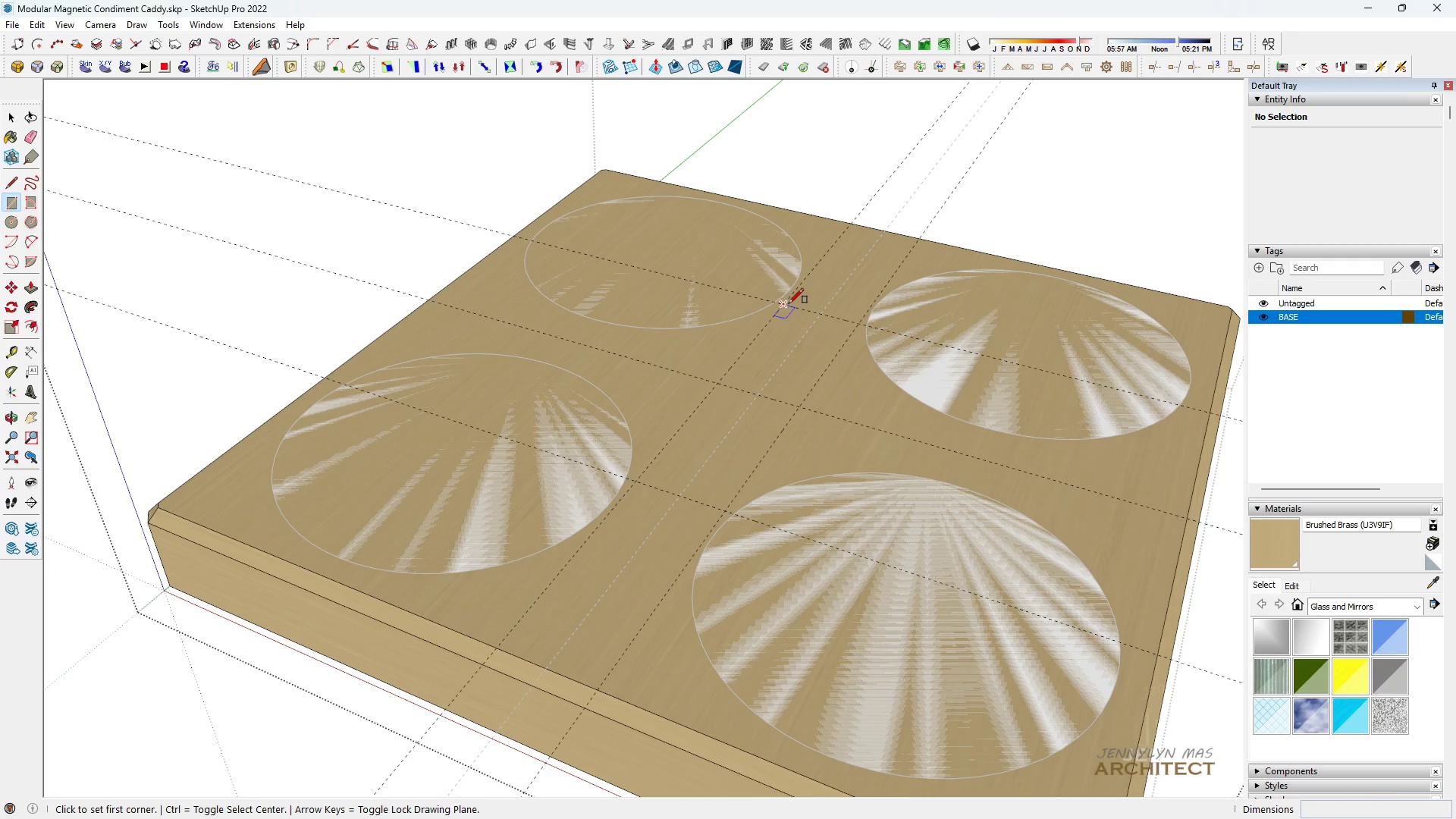 
left_click([786, 303])
 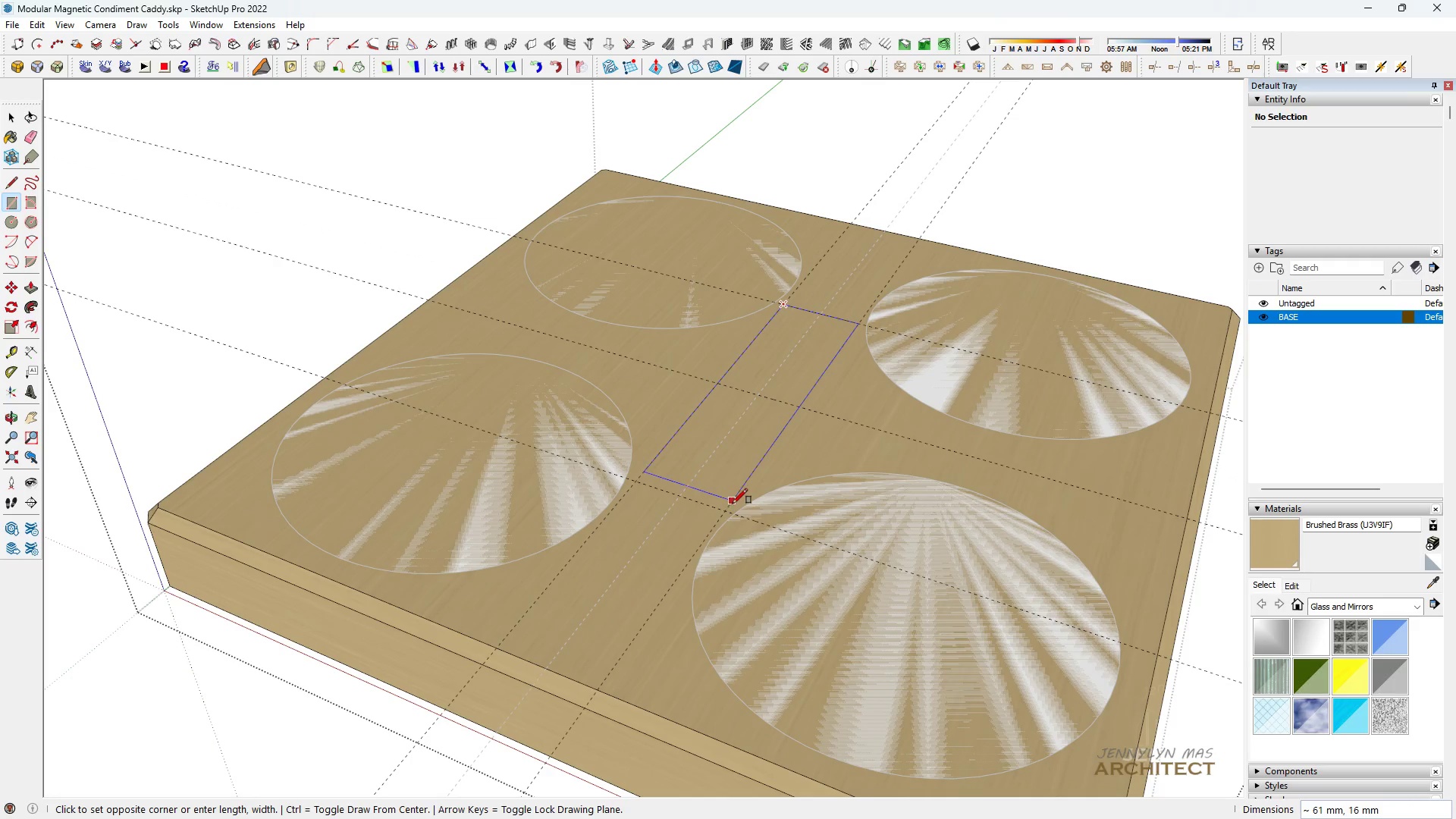 
left_click([725, 513])
 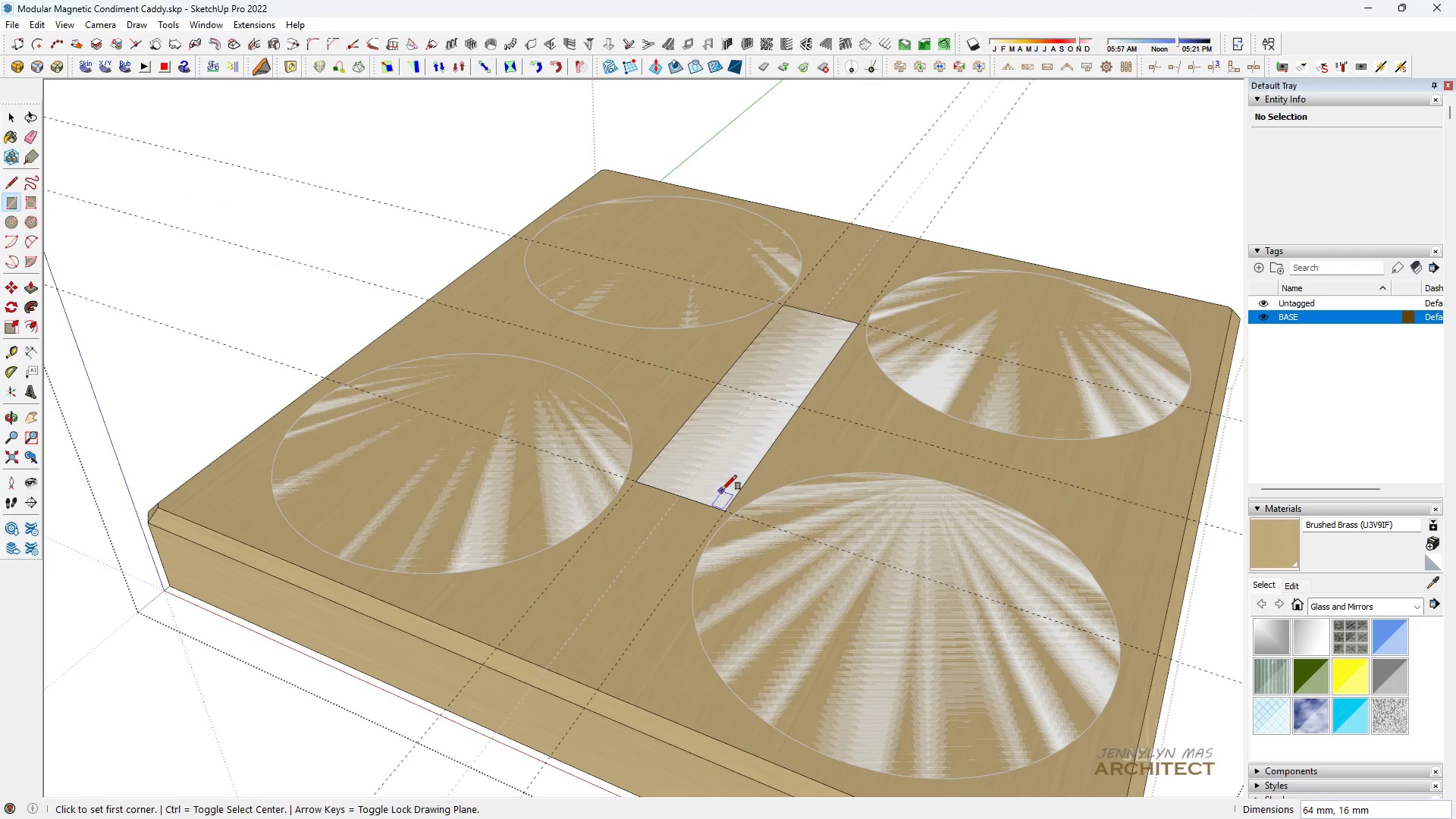 
key(Space)
 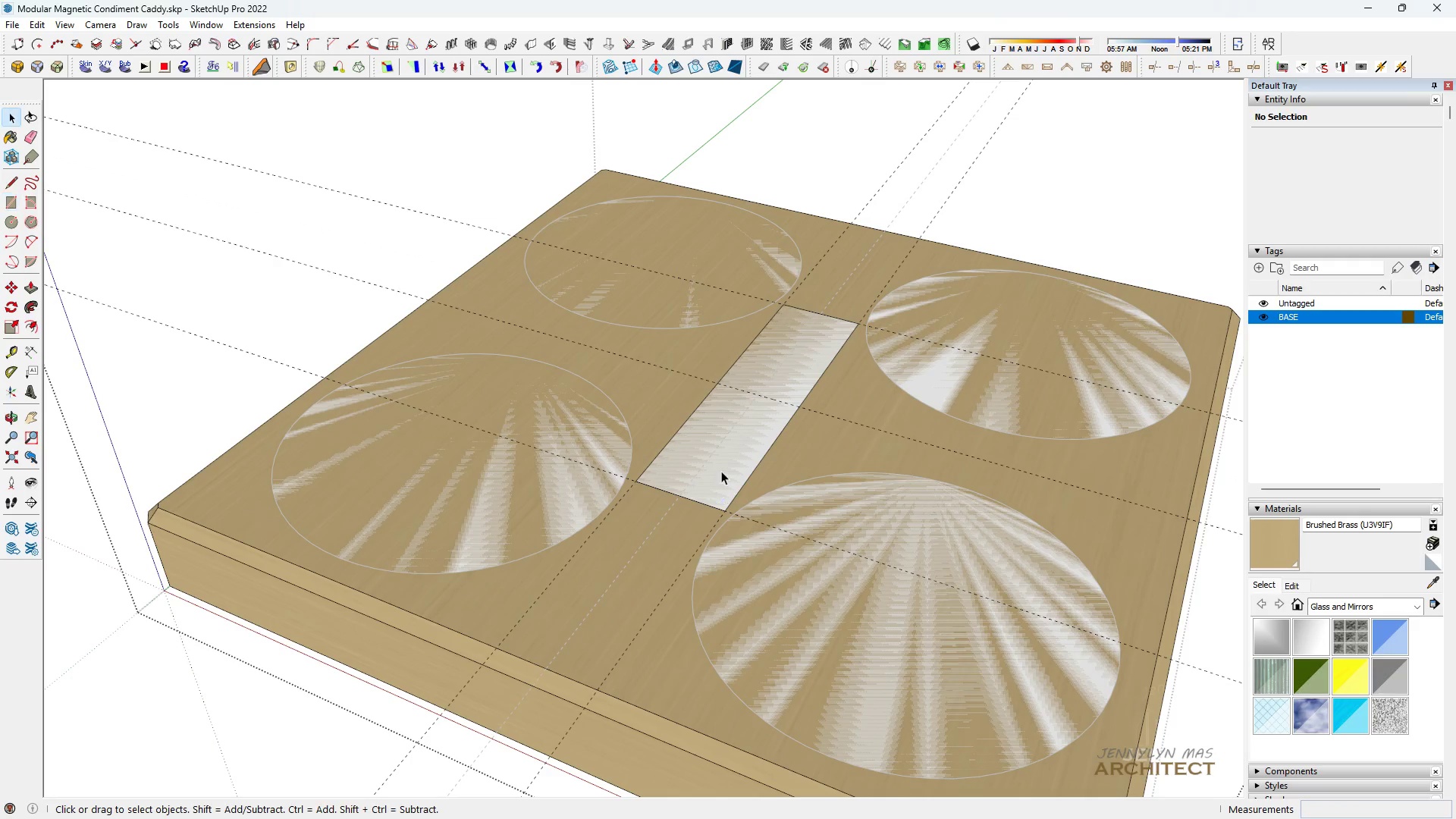 
double_click([721, 471])
 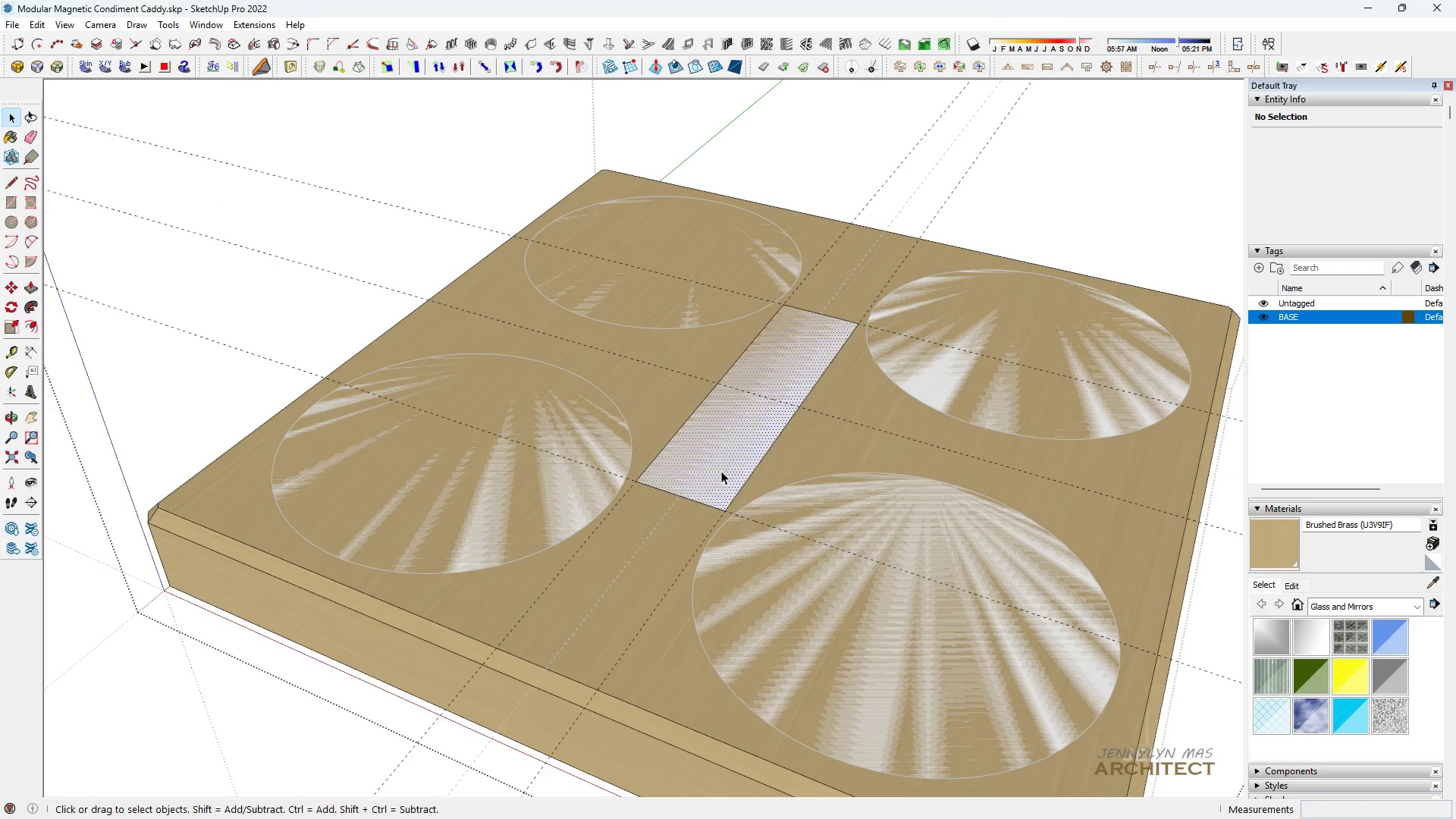 
triple_click([721, 471])
 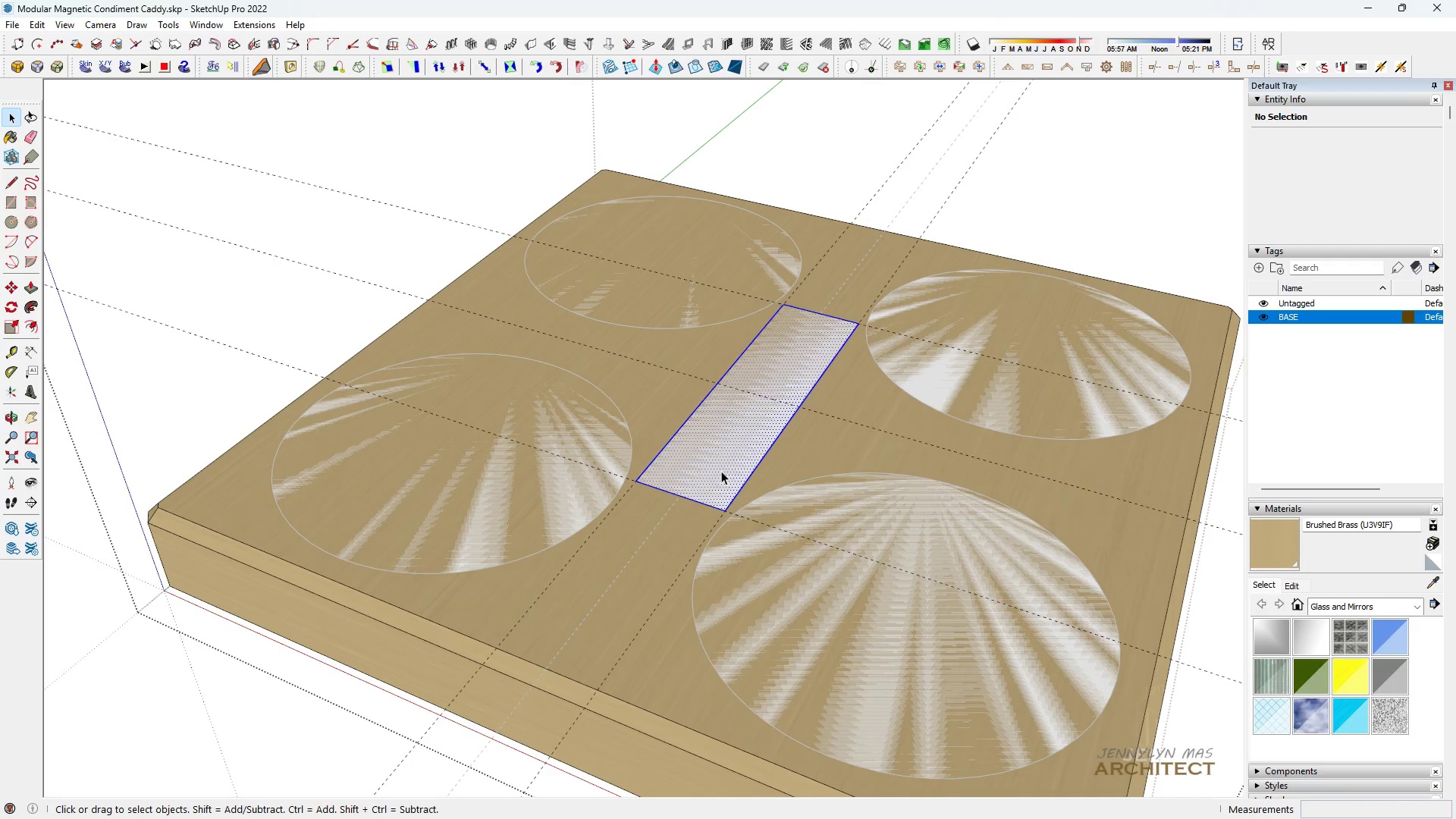 
triple_click([721, 471])
 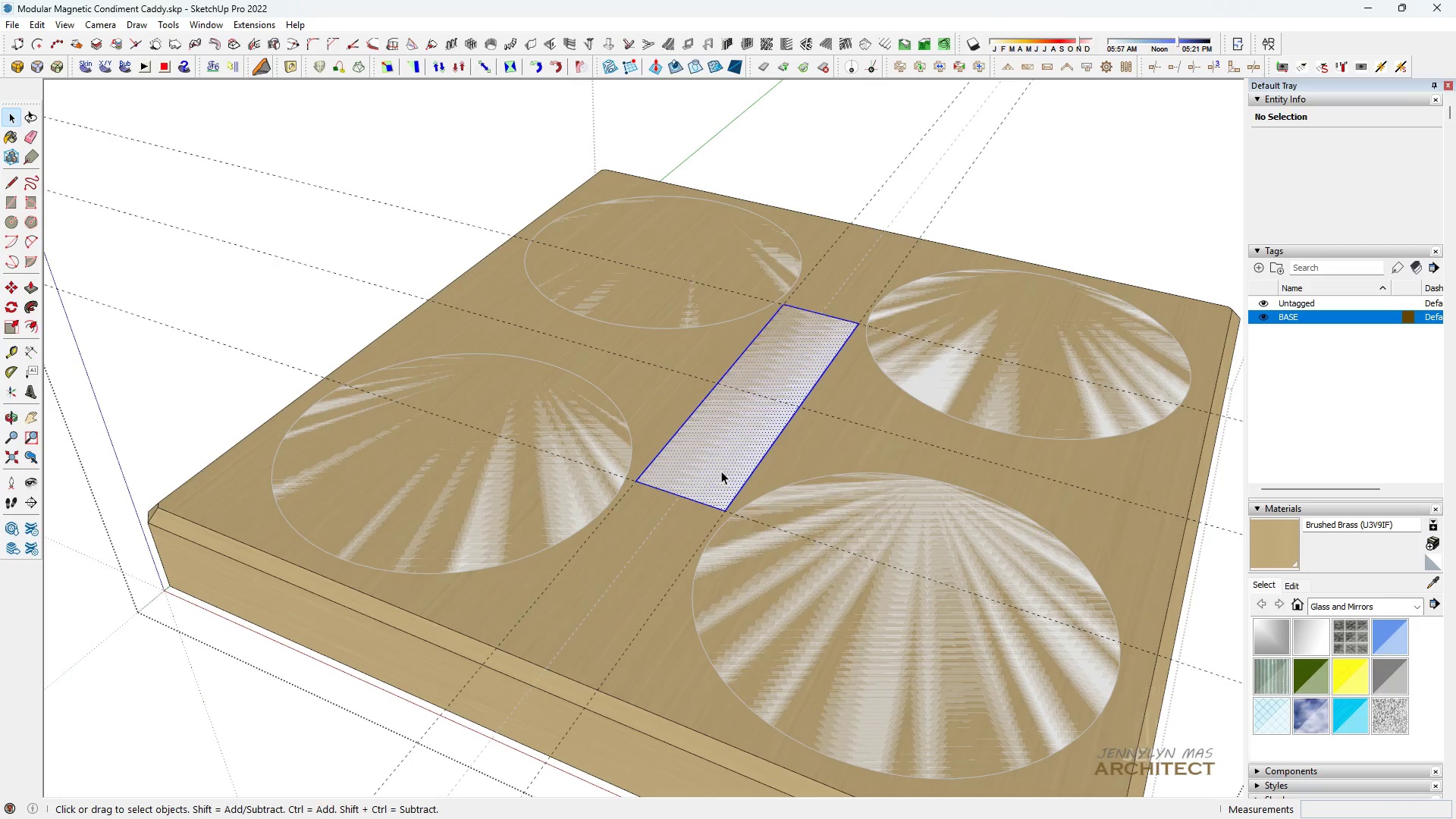 
right_click([721, 471])
 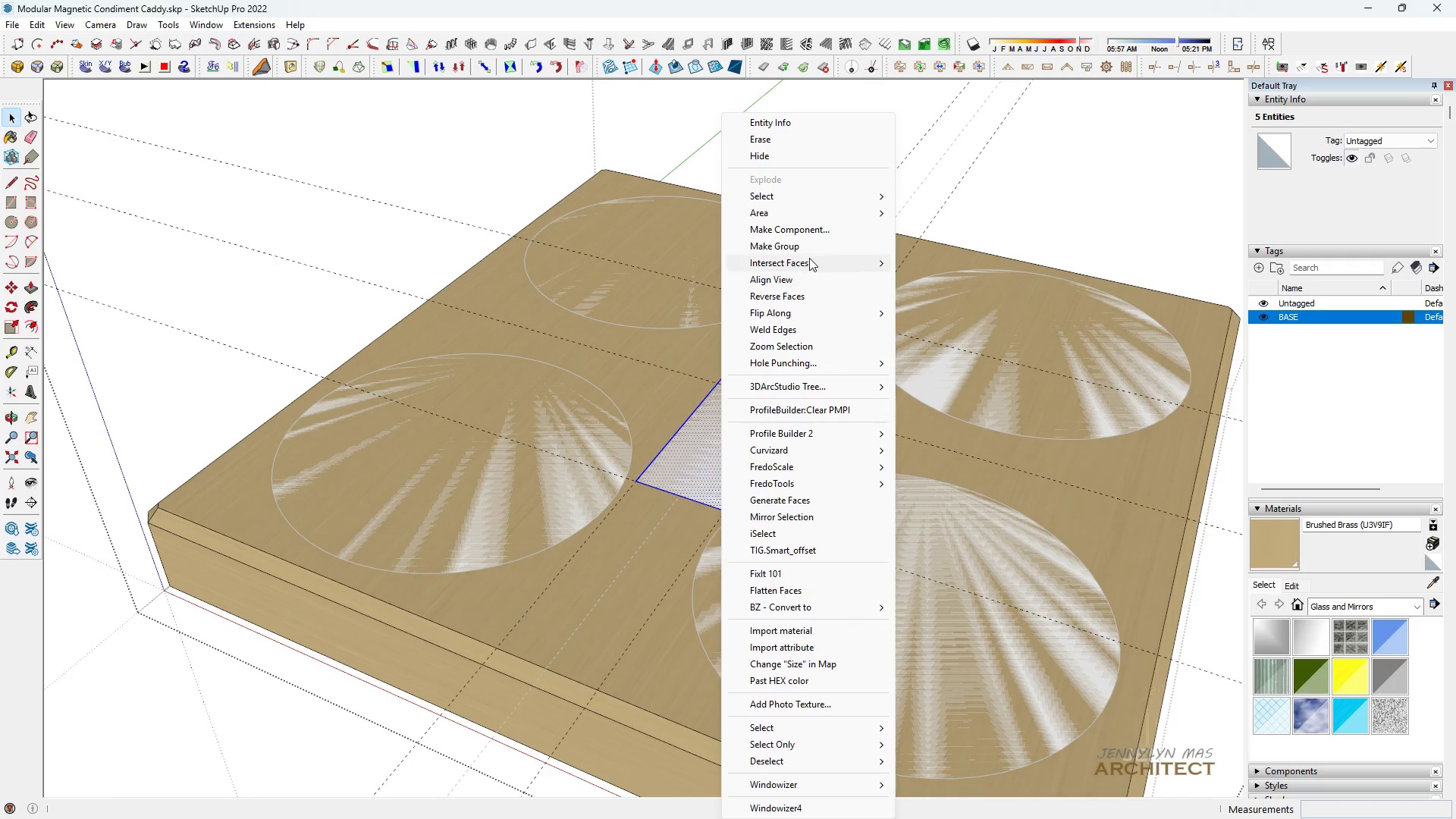 
left_click([809, 249])
 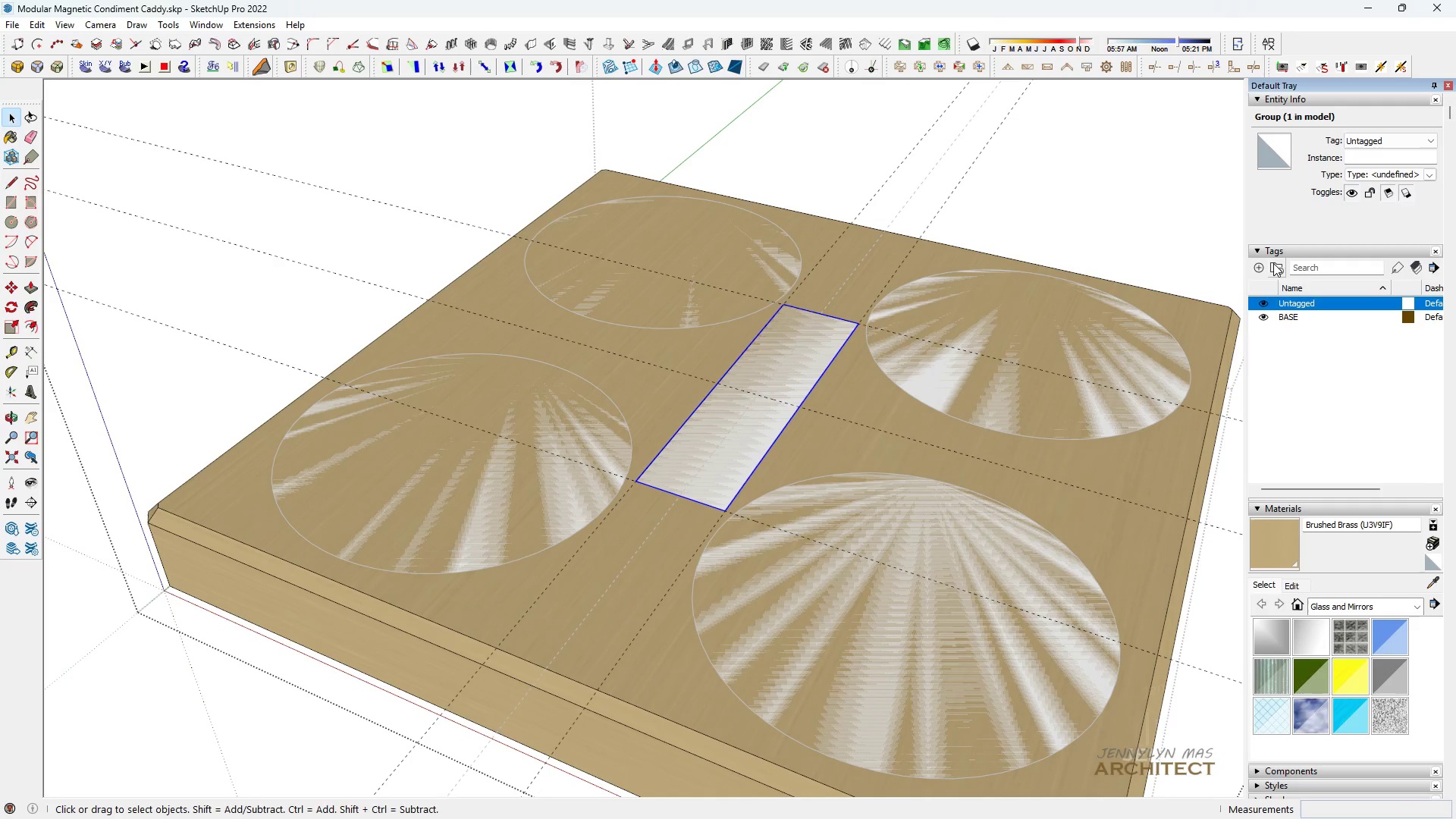 
left_click([1260, 260])
 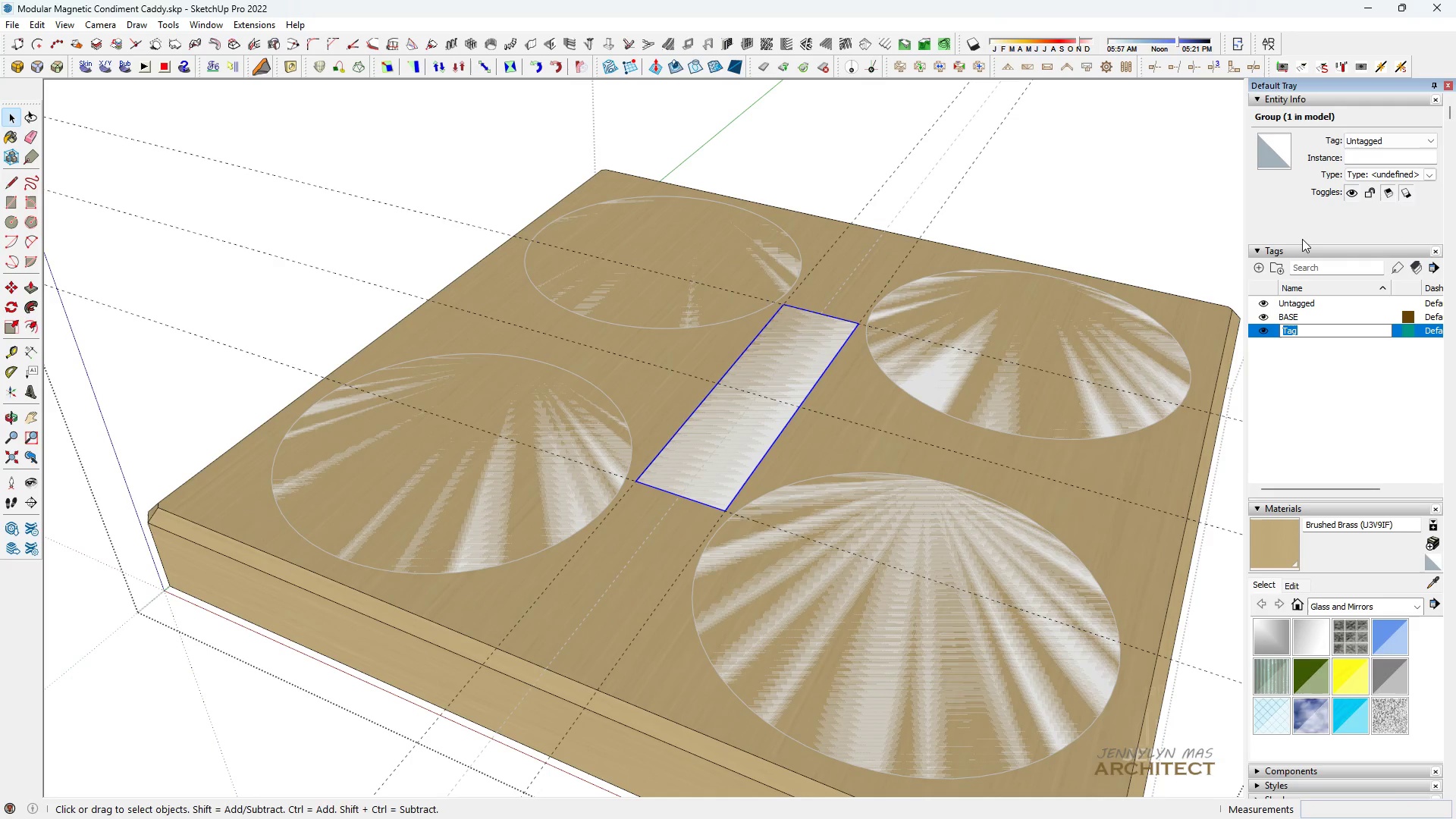 
type(Handle)
 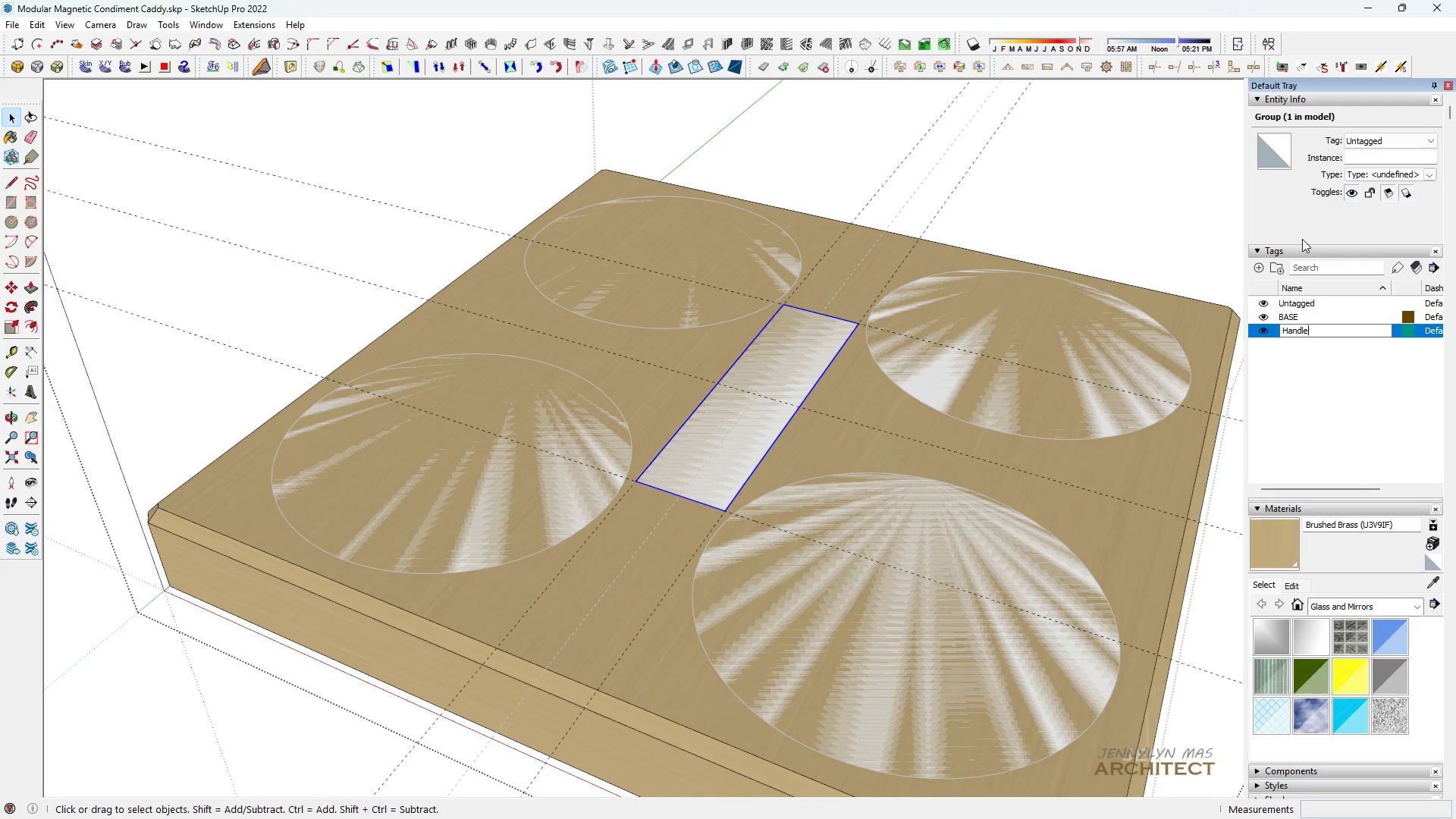 
key(Enter)